 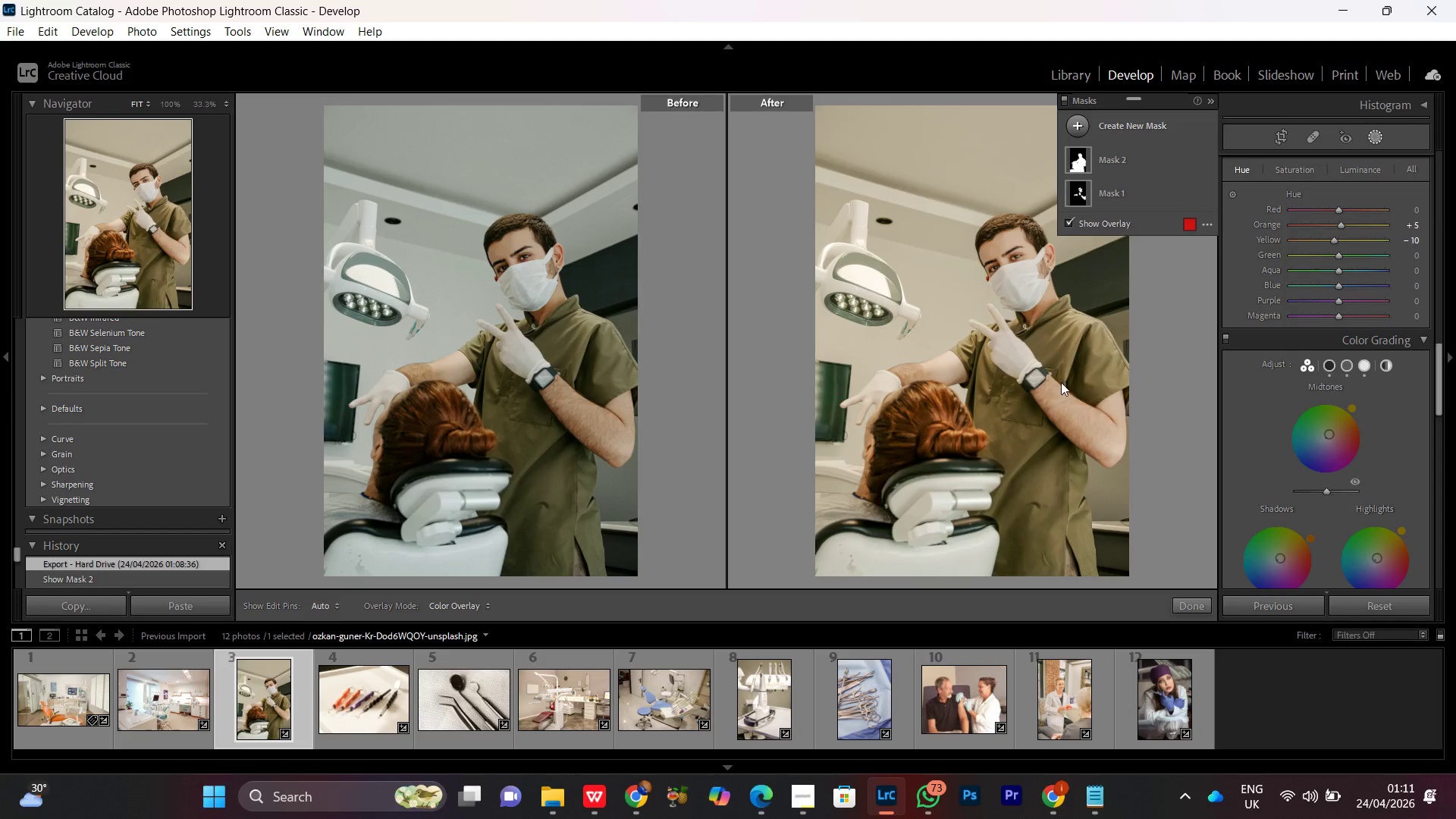 
key(PrintScreen)
 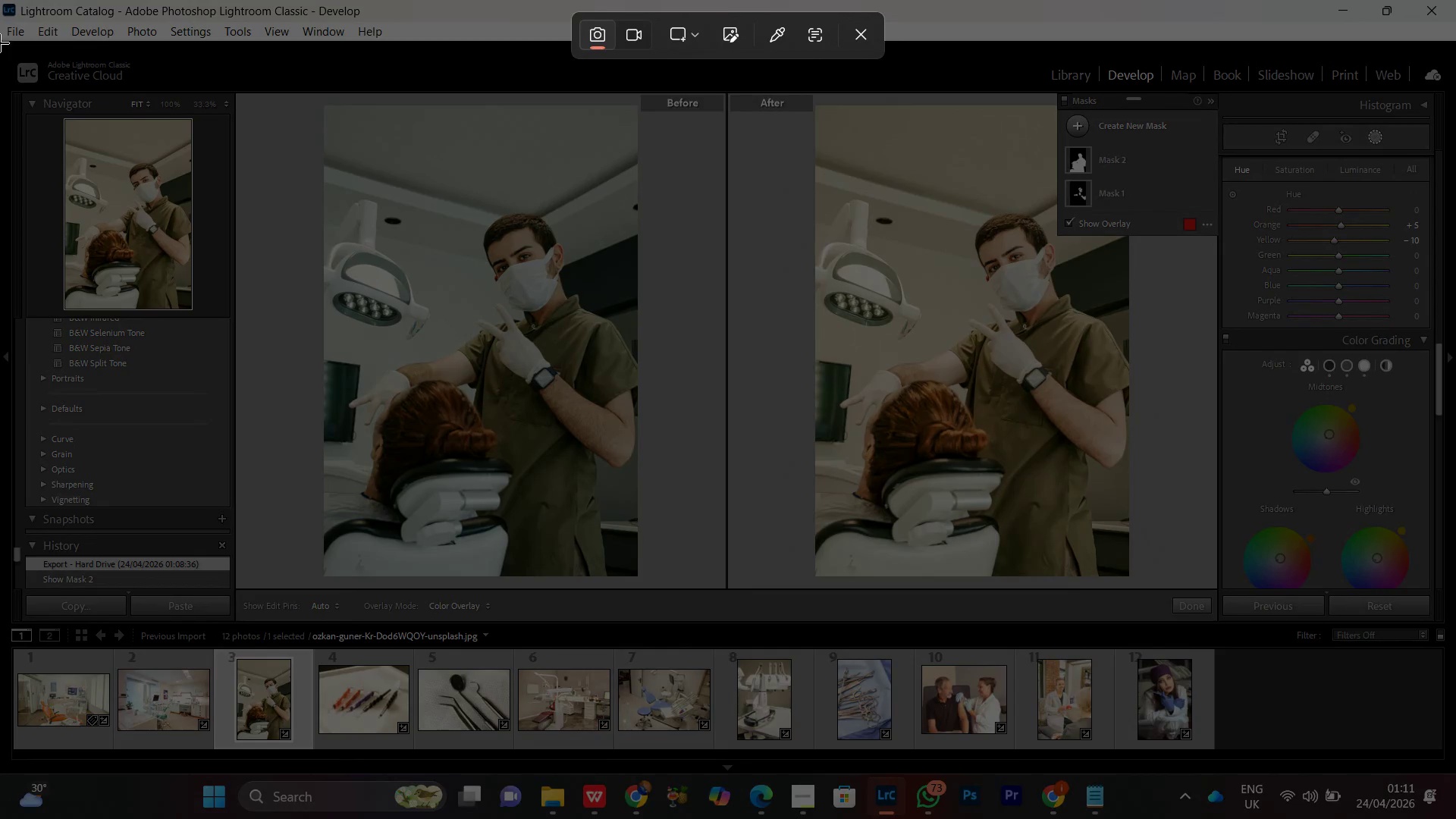 
left_click_drag(start_coordinate=[0, 42], to_coordinate=[1455, 770])
 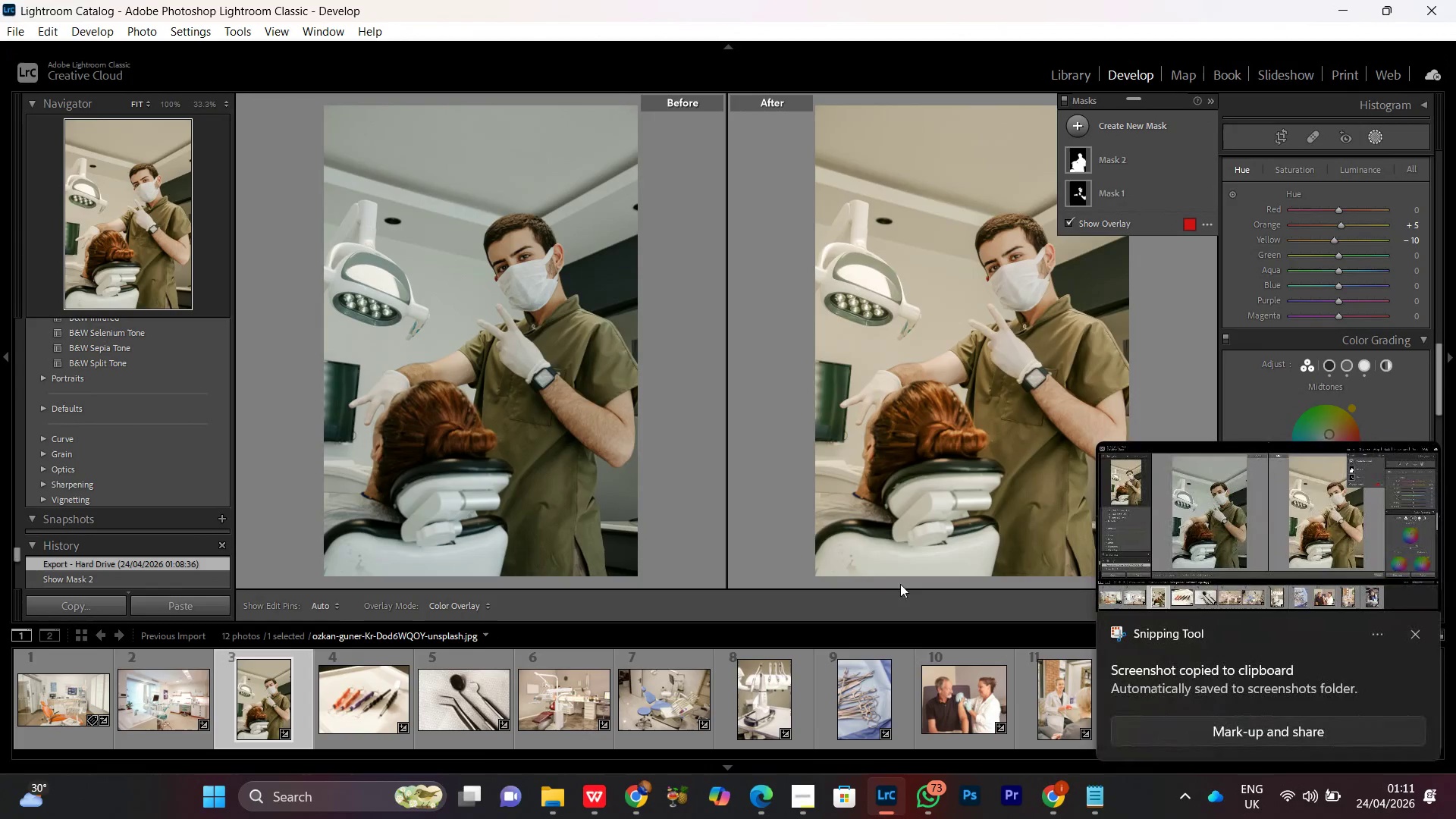 
left_click([1417, 635])
 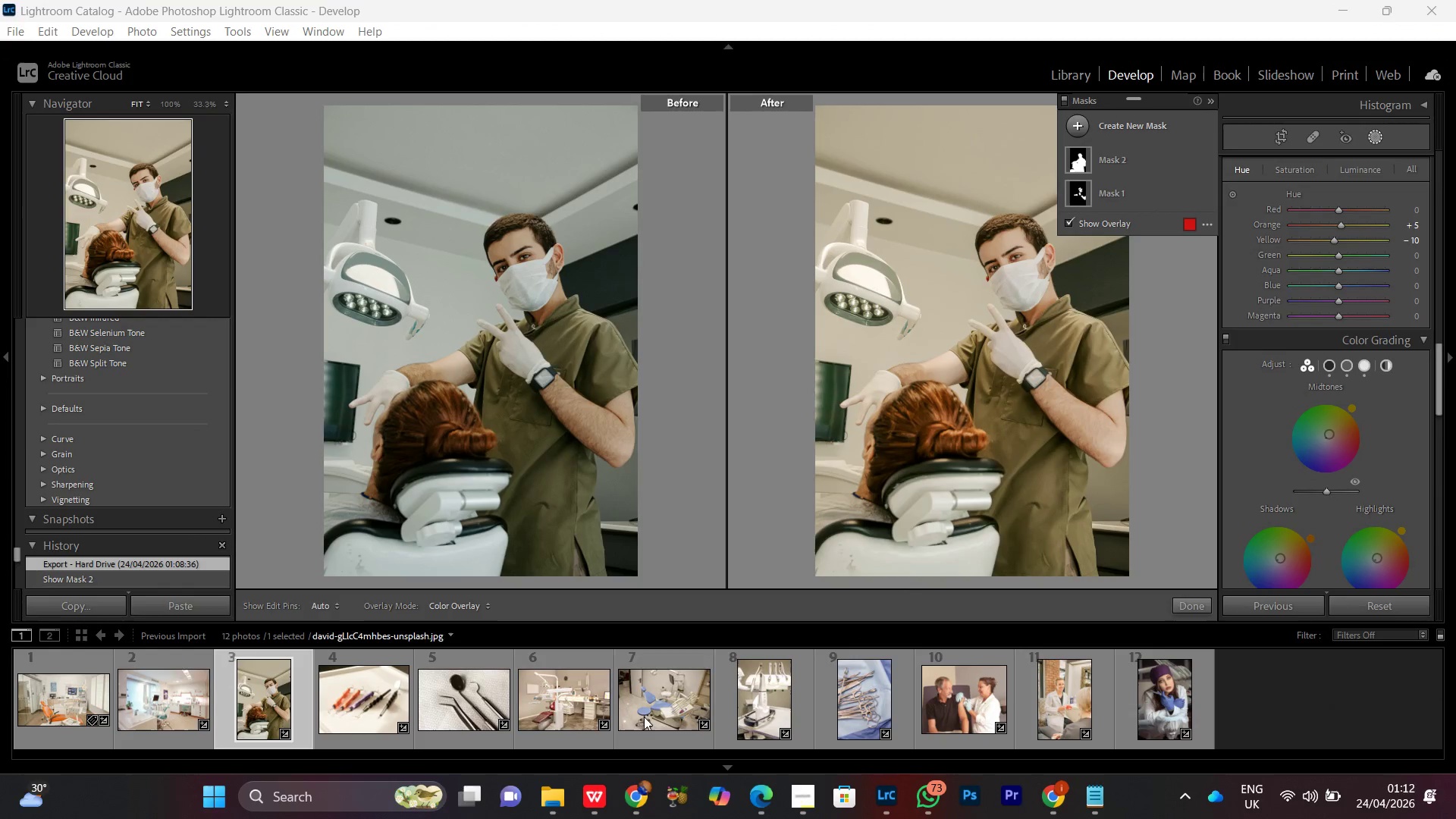 
wait(6.91)
 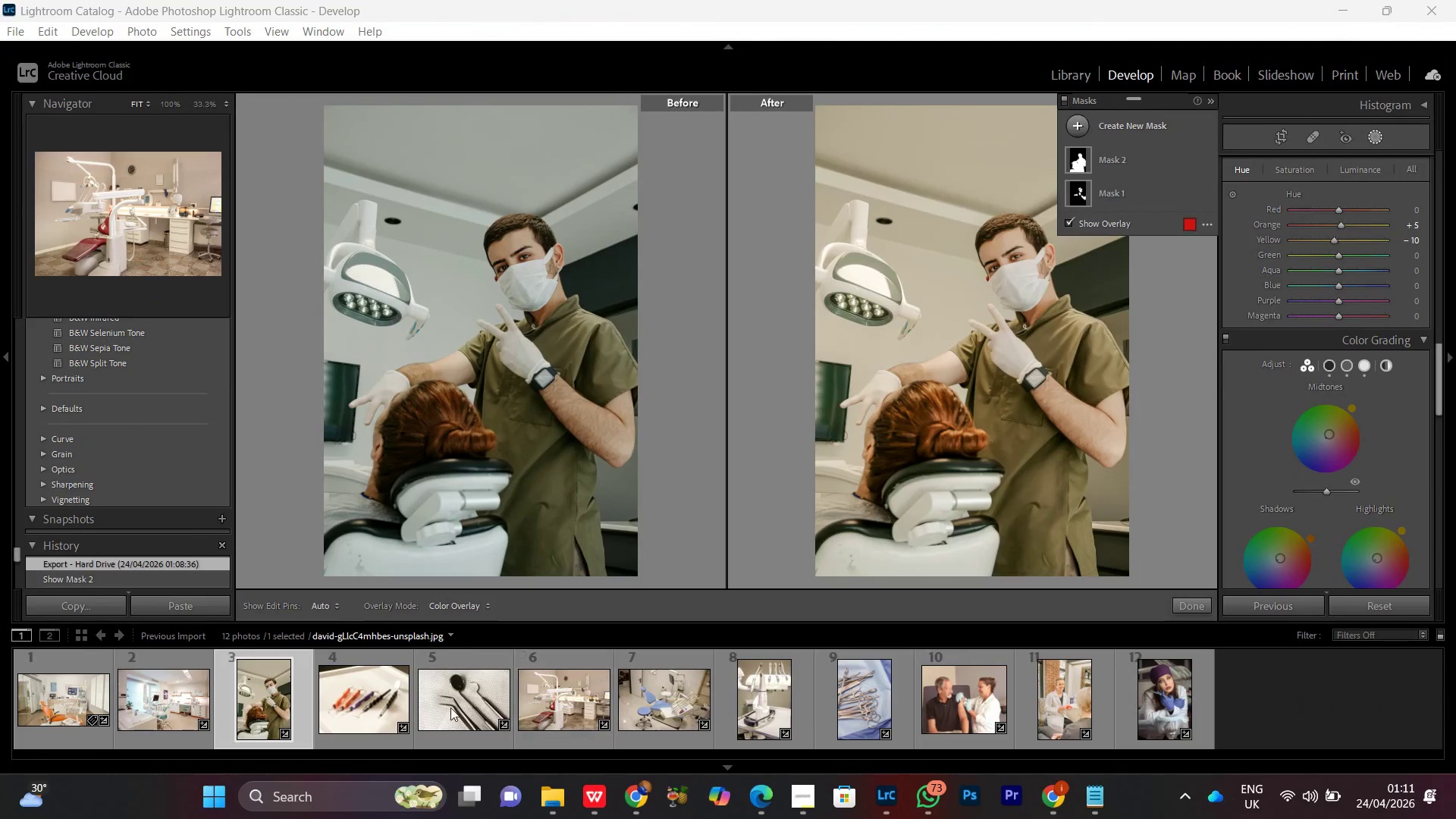 
double_click([764, 711])
 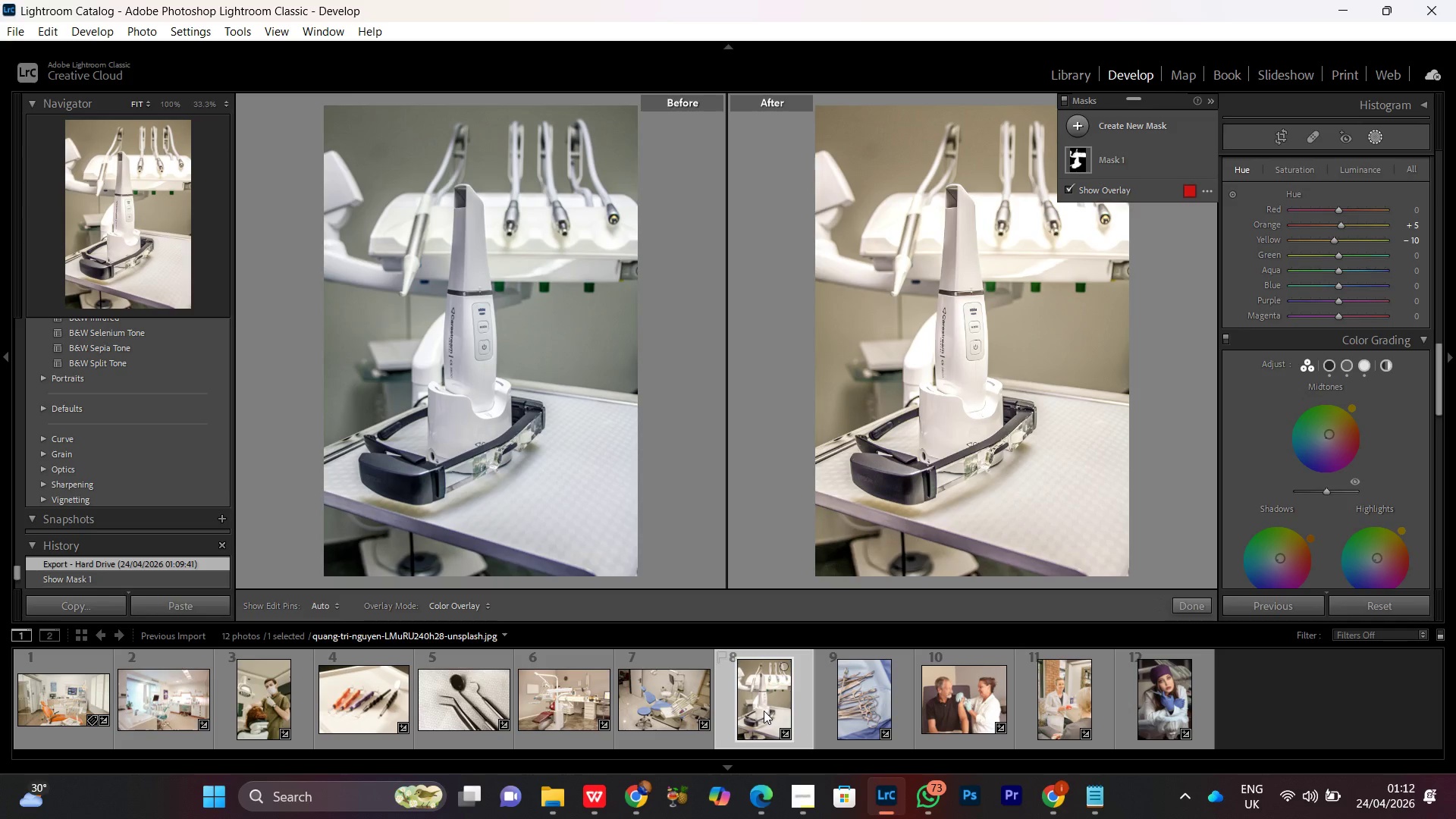 
wait(6.56)
 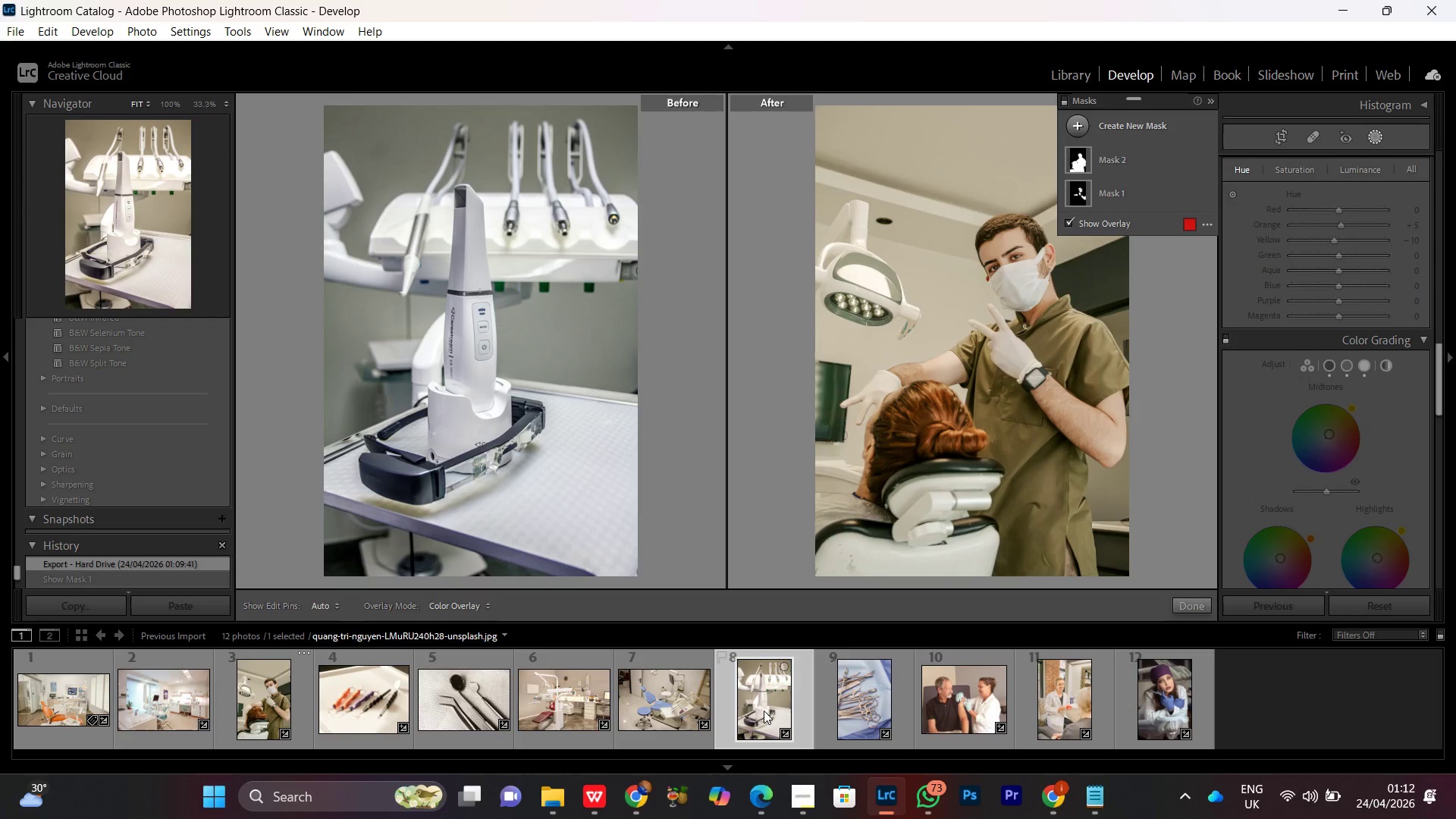 
key(PrintScreen)
 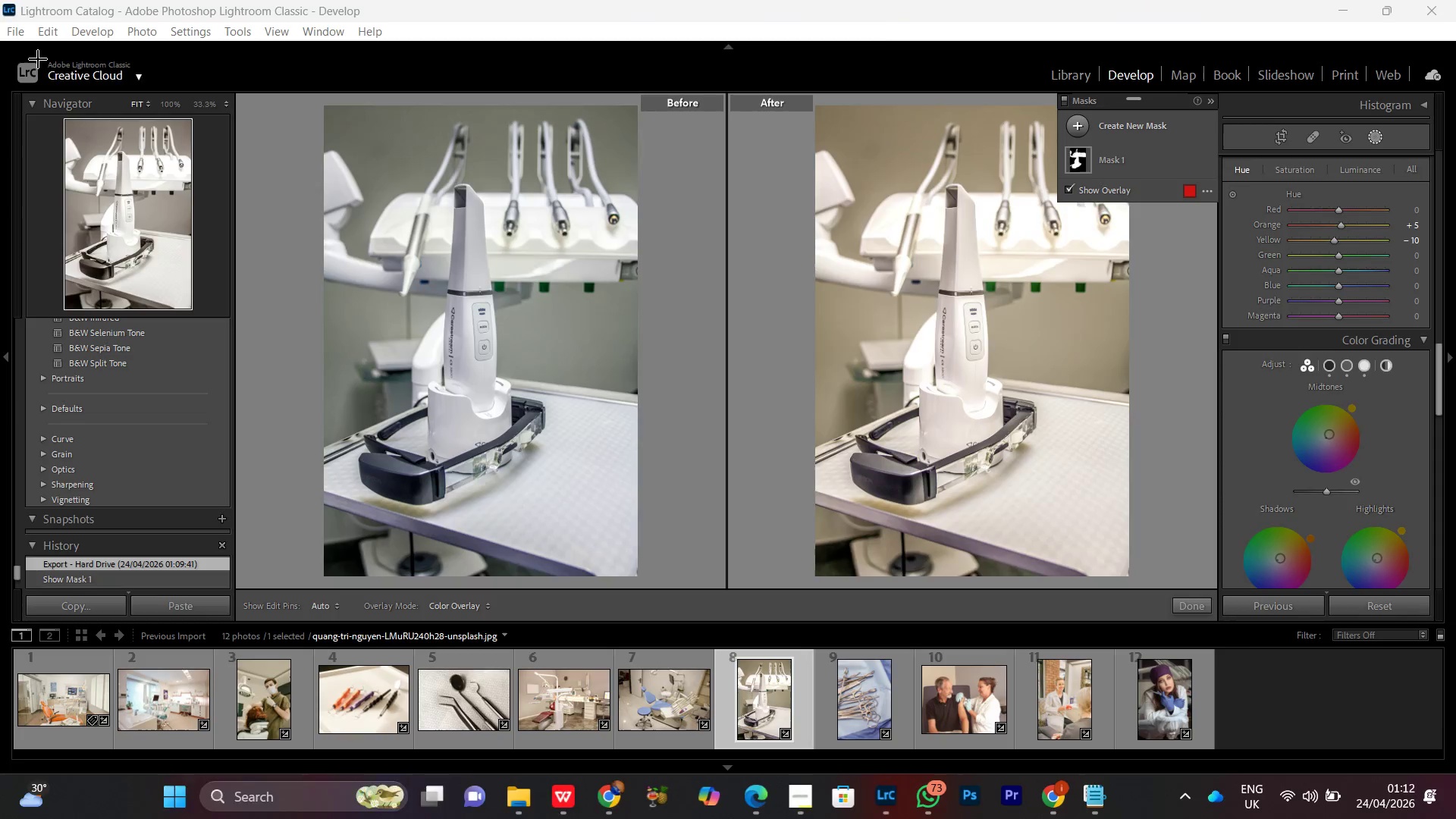 
left_click([855, 46])
 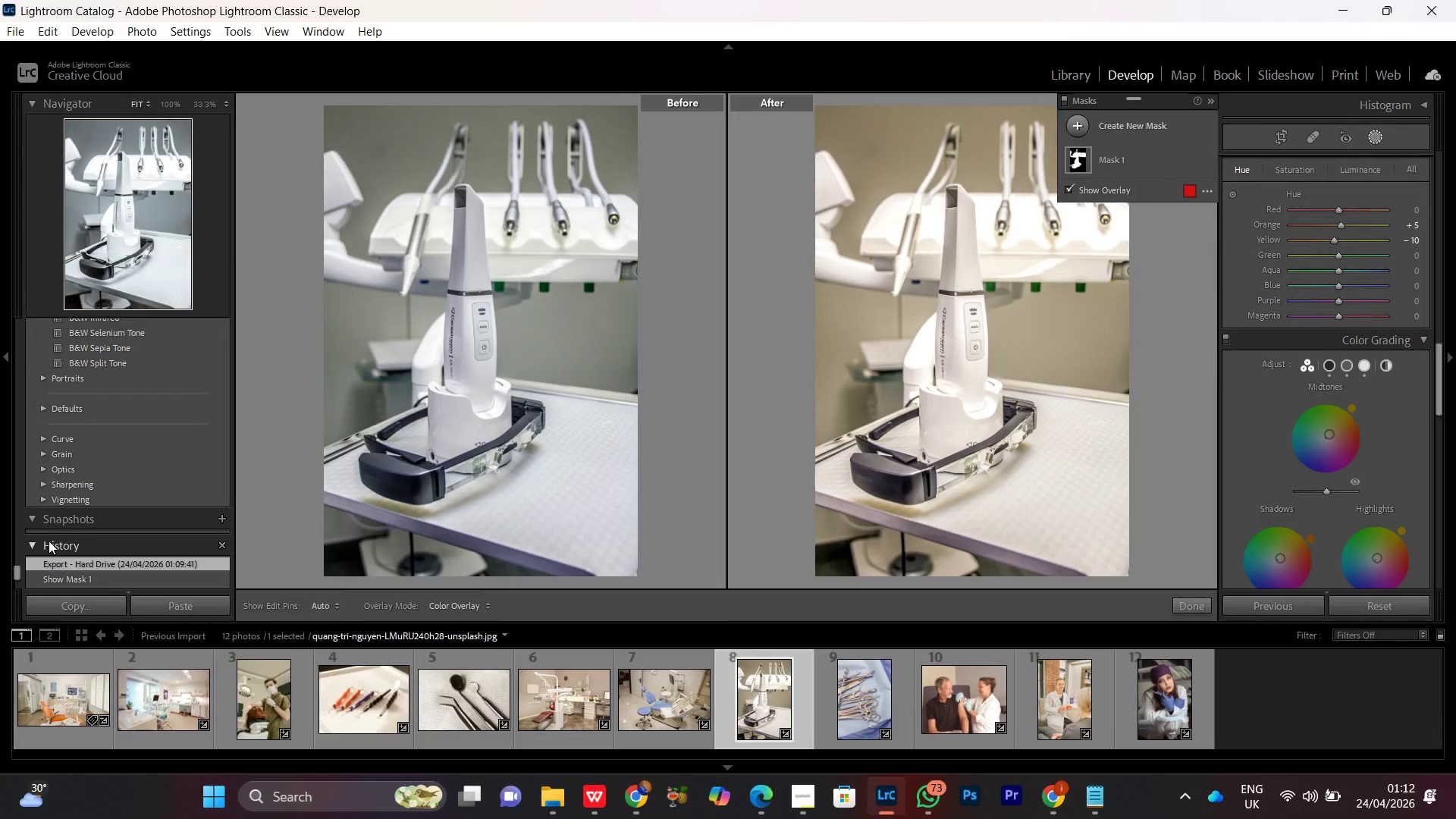 
left_click([48, 541])
 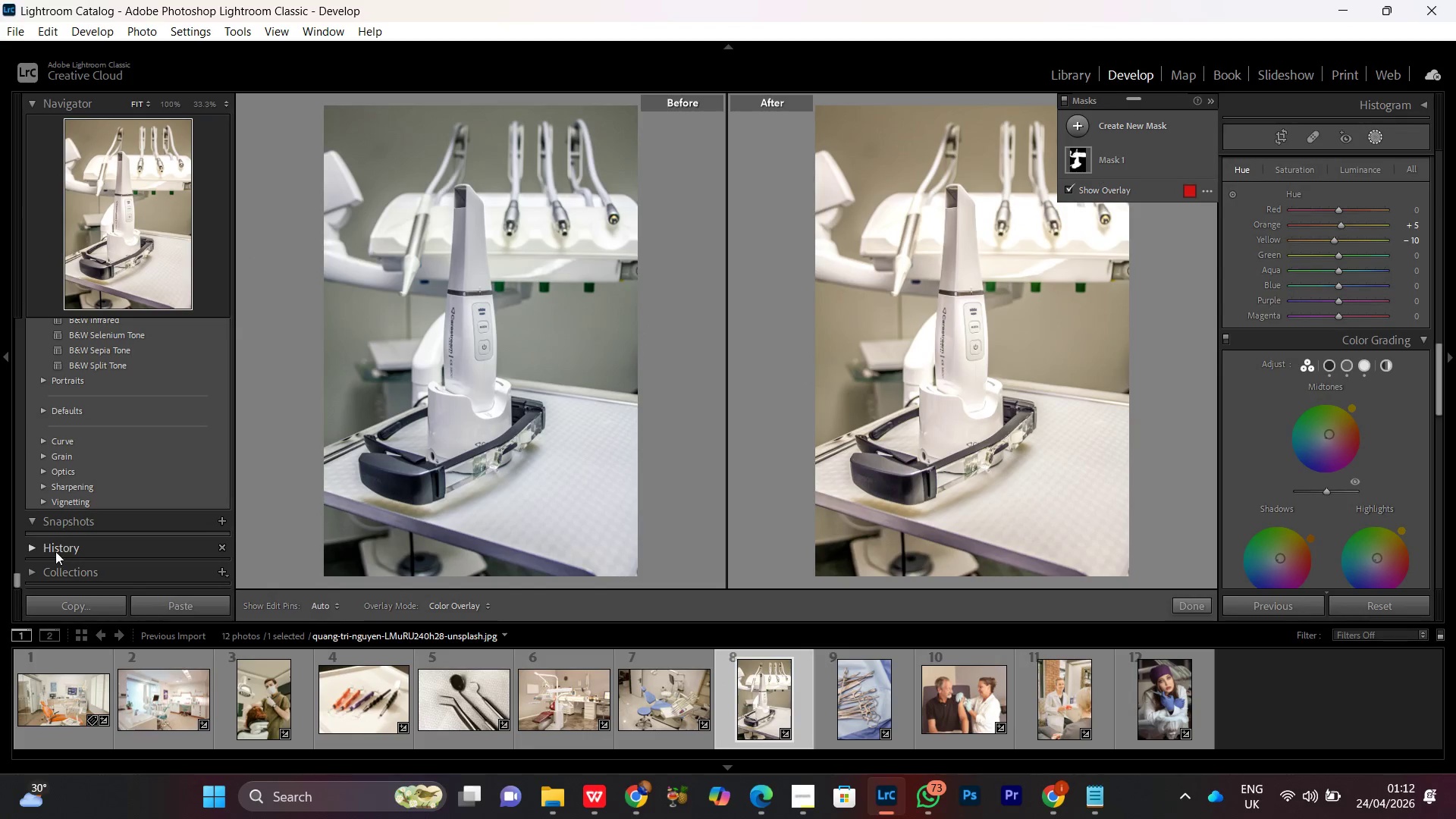 
left_click([55, 551])
 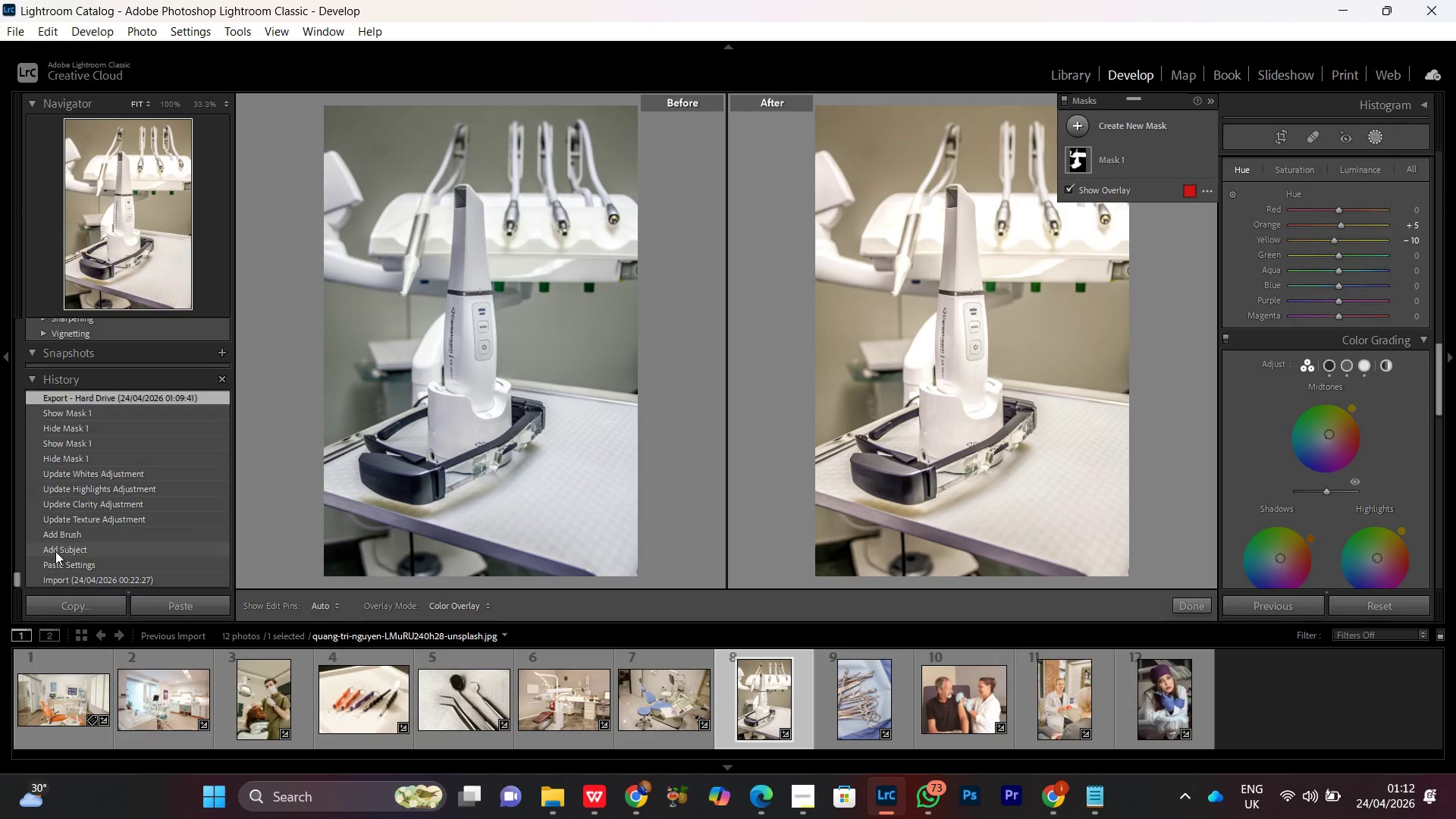 
scroll: coordinate [119, 428], scroll_direction: down, amount: 3.0
 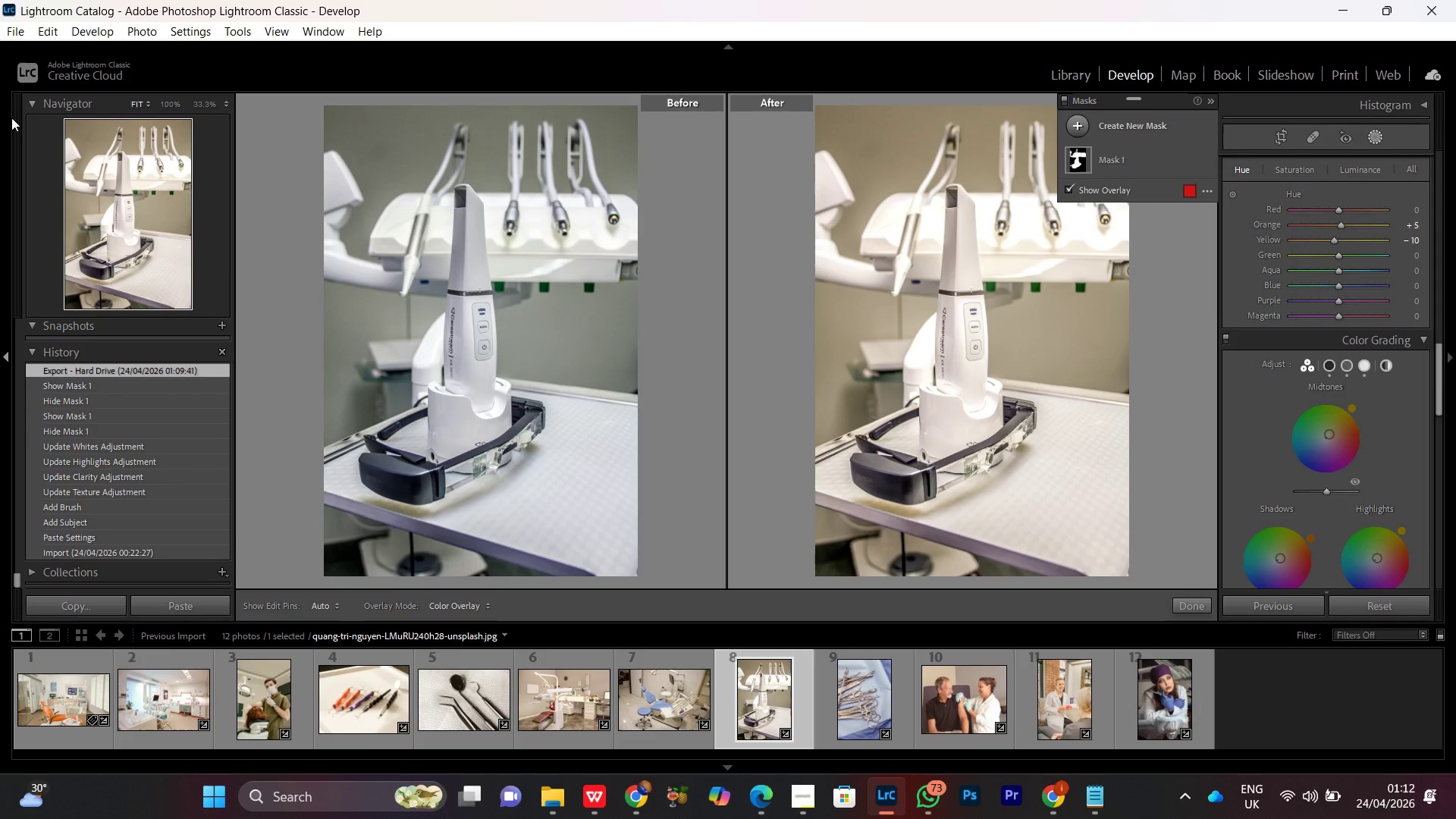 
key(PrintScreen)
 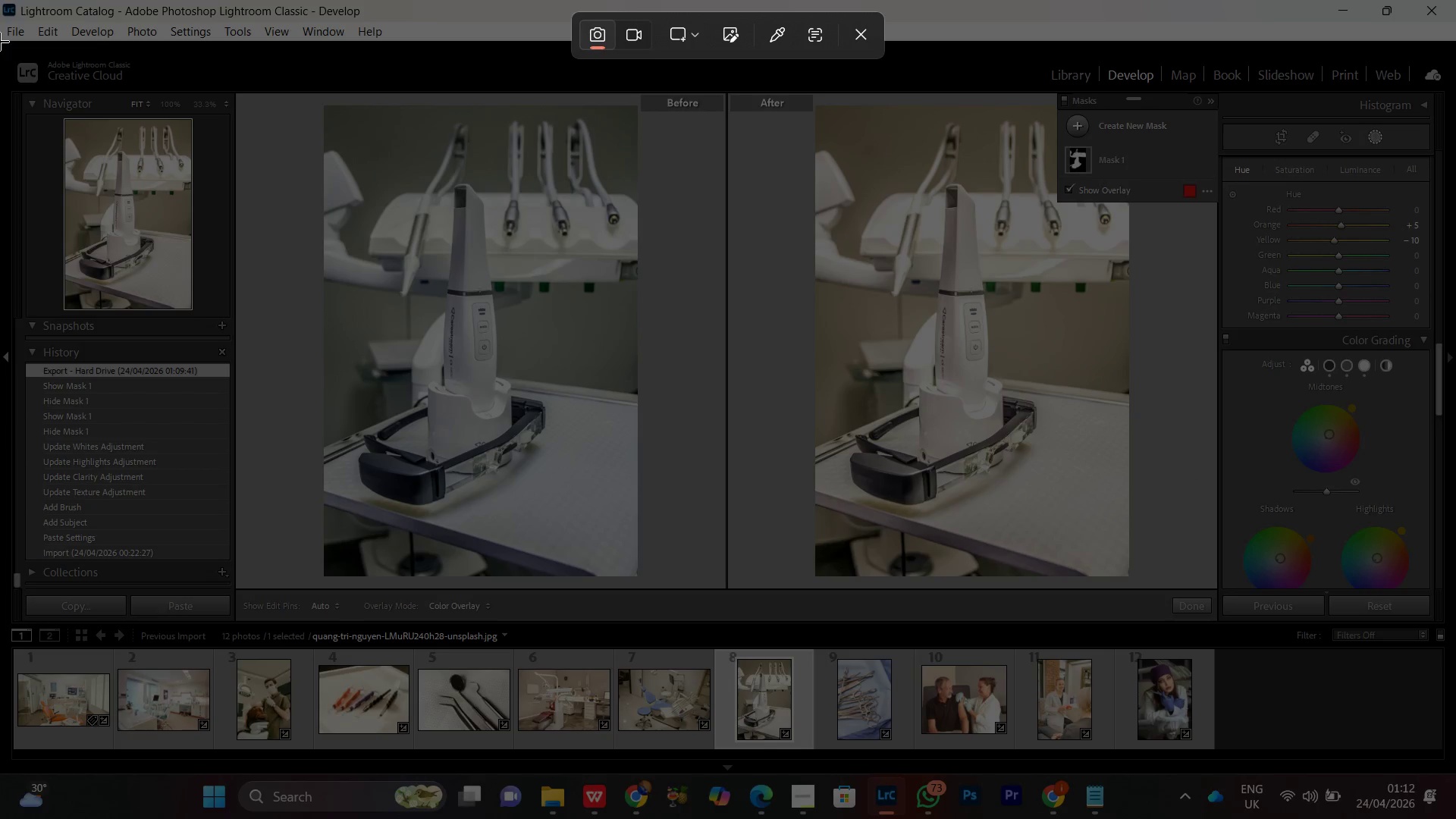 
left_click_drag(start_coordinate=[0, 42], to_coordinate=[1455, 648])
 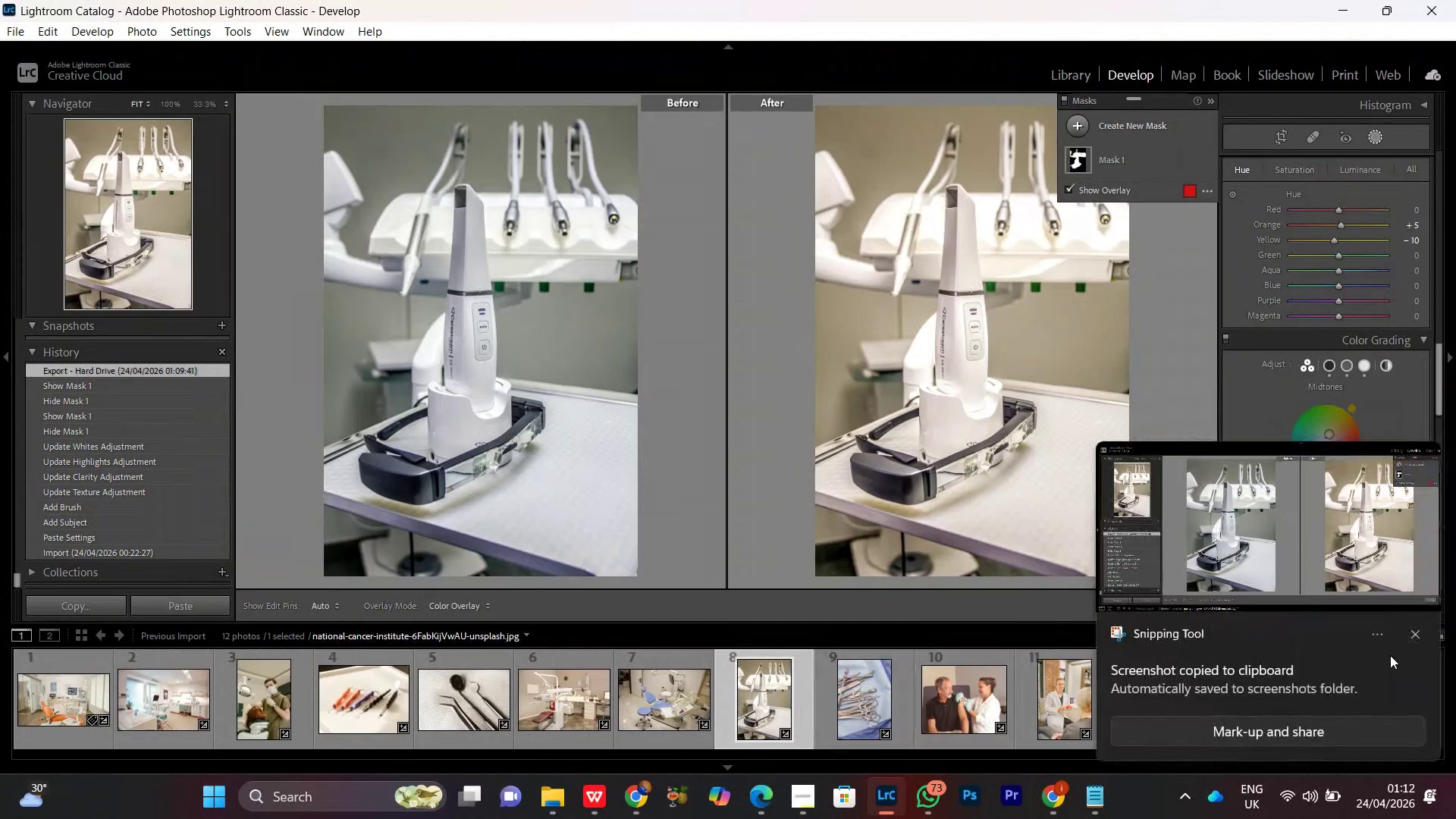 
left_click([1420, 633])
 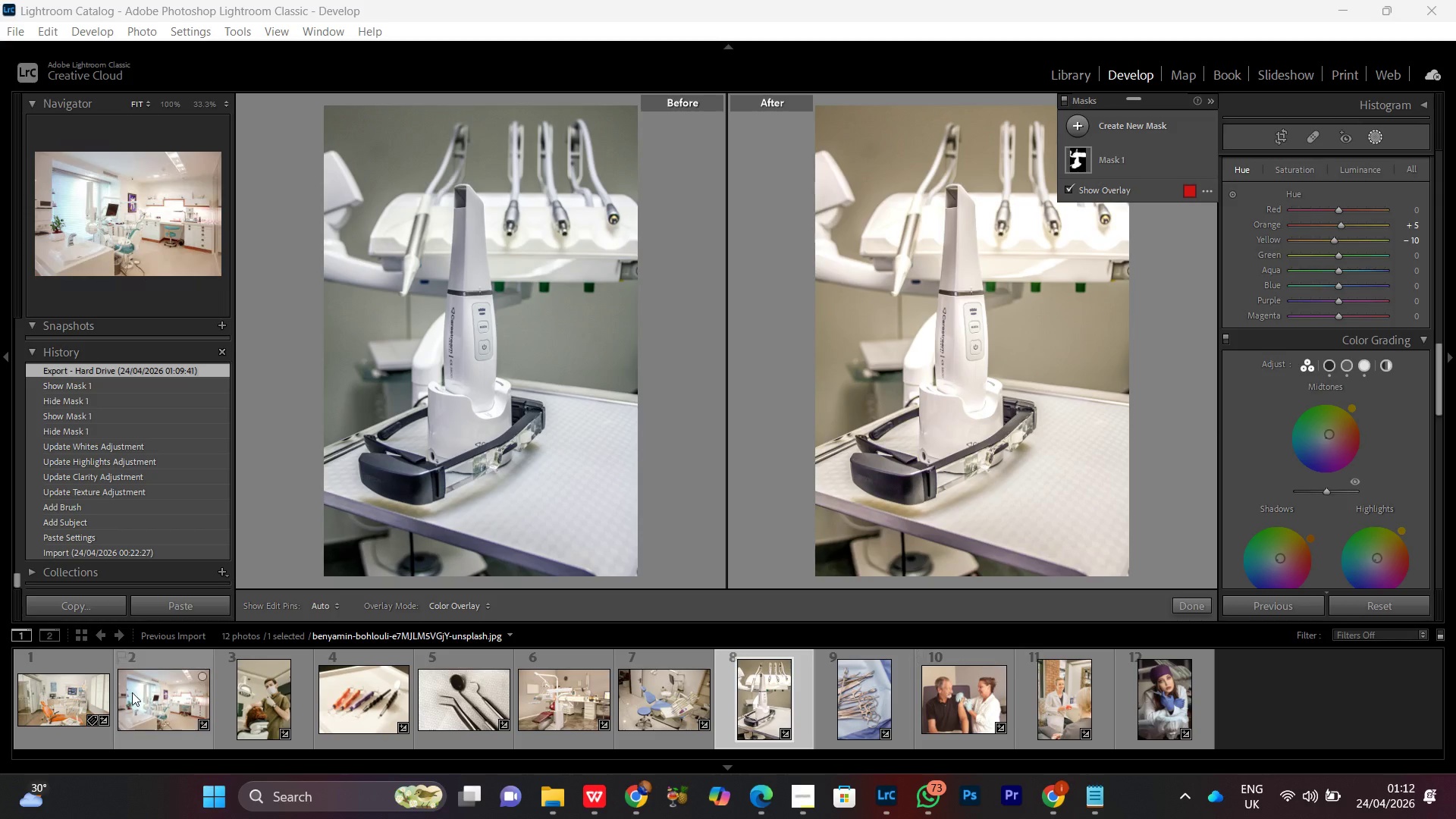 
double_click([147, 695])
 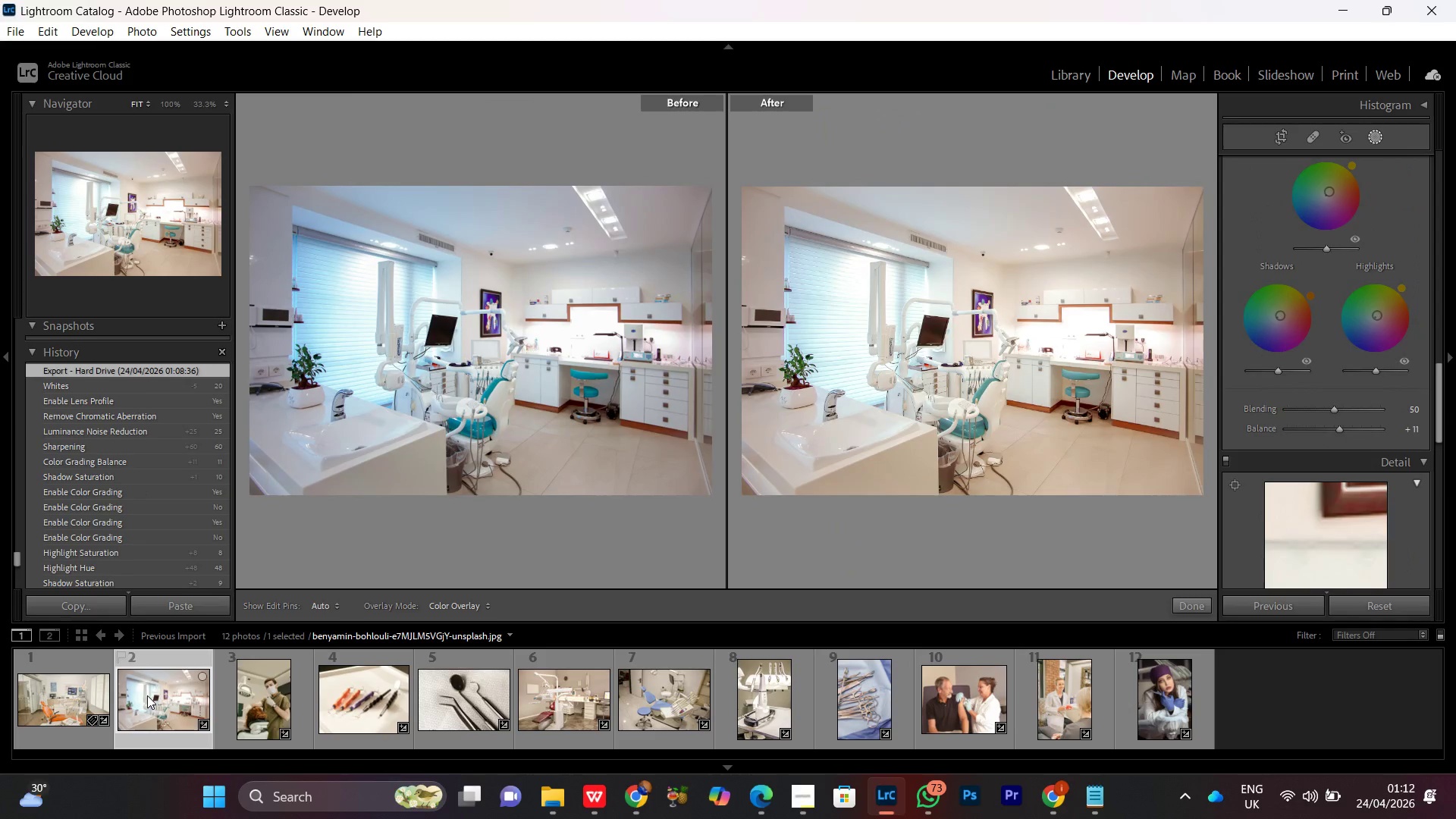 
wait(7.77)
 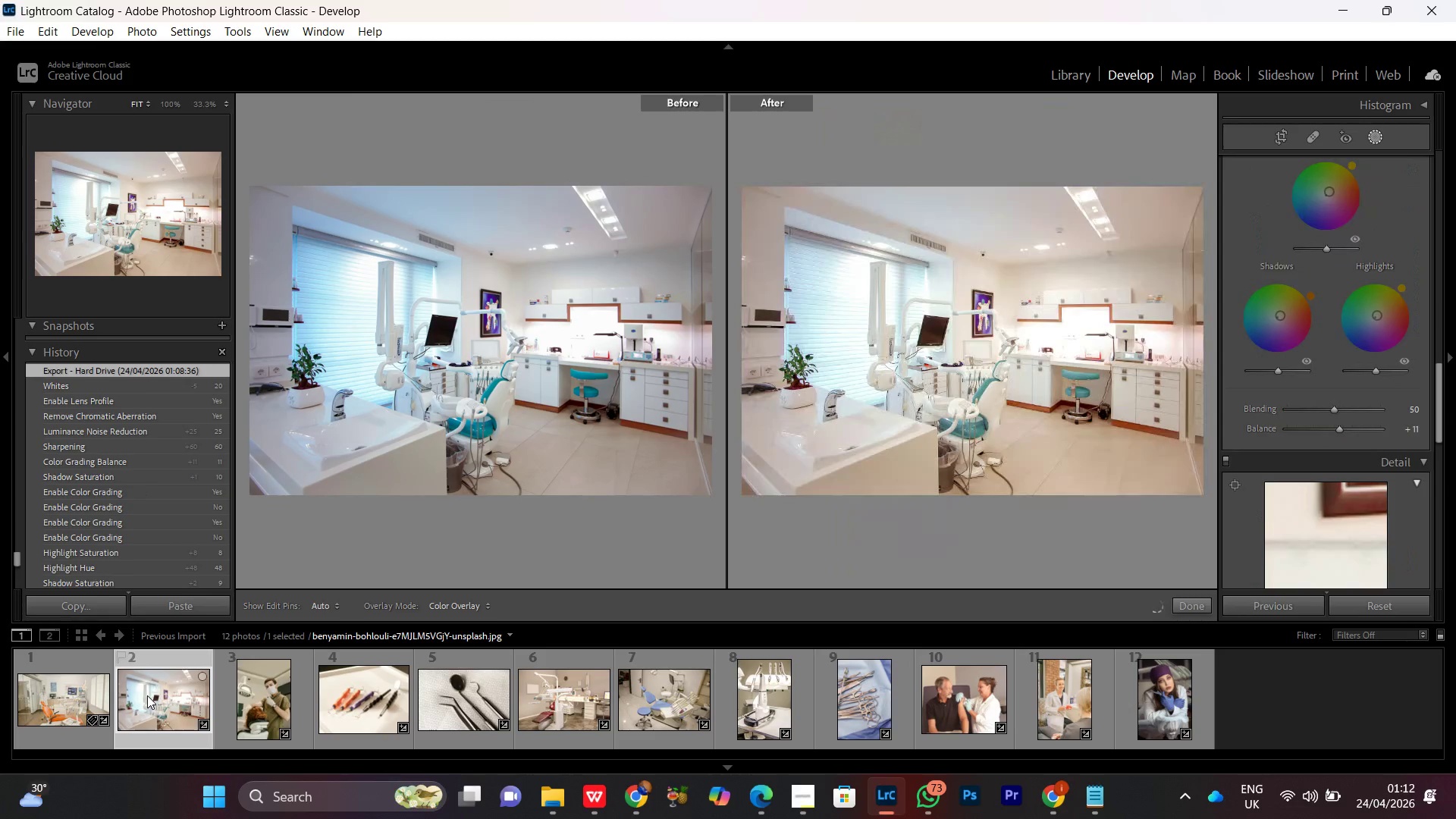 
scroll: coordinate [1314, 465], scroll_direction: up, amount: 2.0
 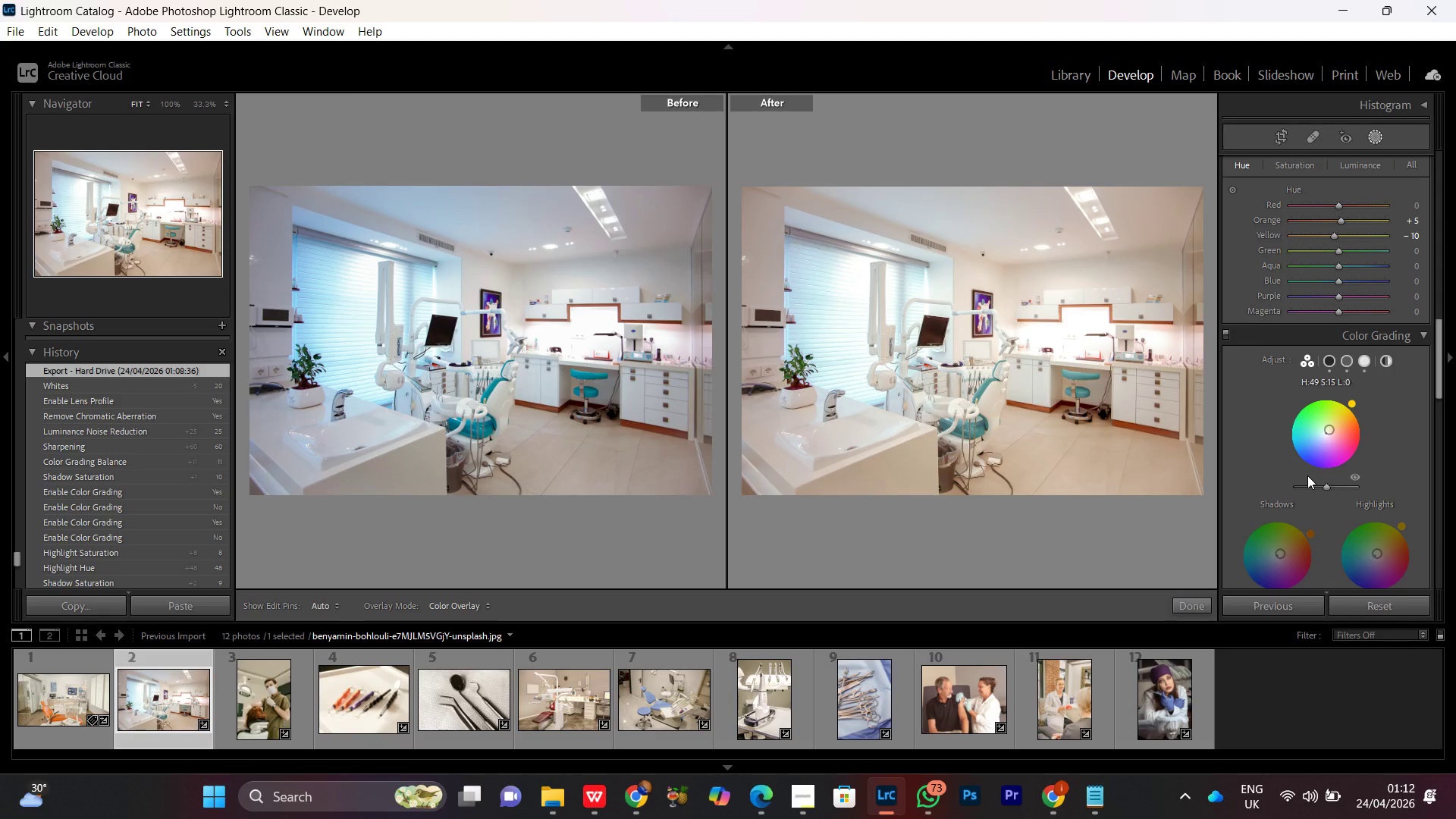 
key(PrintScreen)
 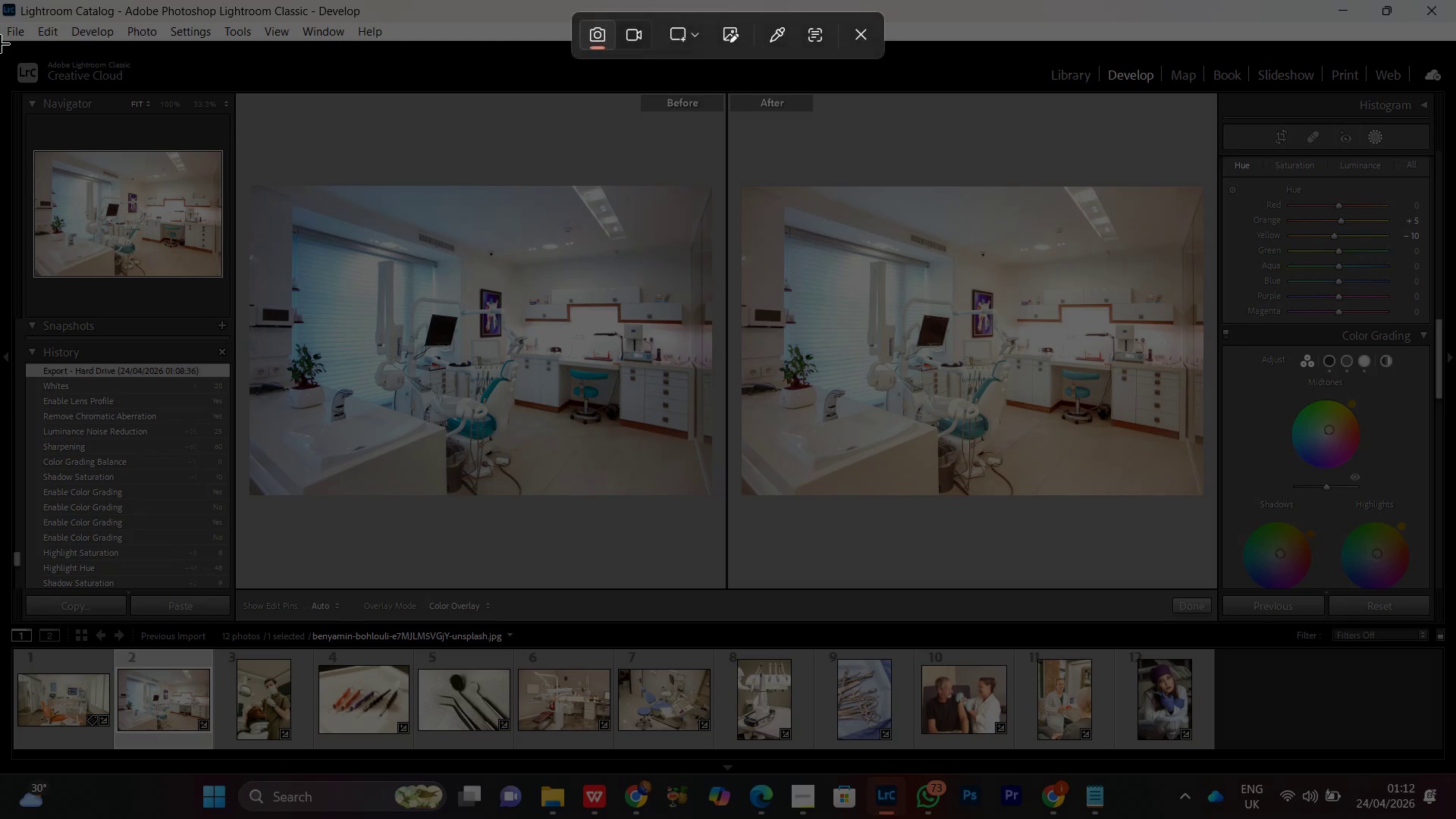 
left_click_drag(start_coordinate=[0, 44], to_coordinate=[1455, 648])
 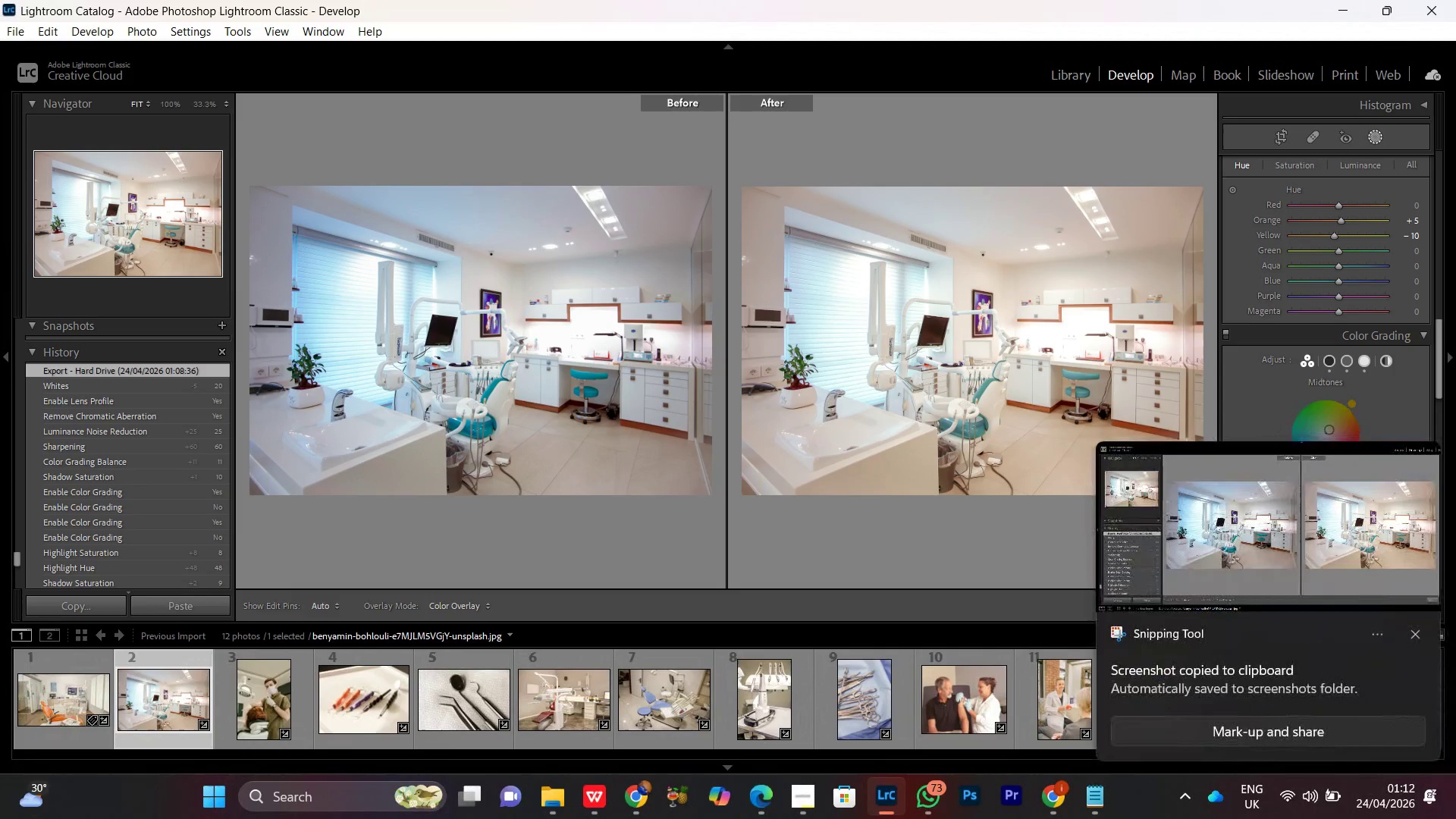 
left_click([1420, 634])
 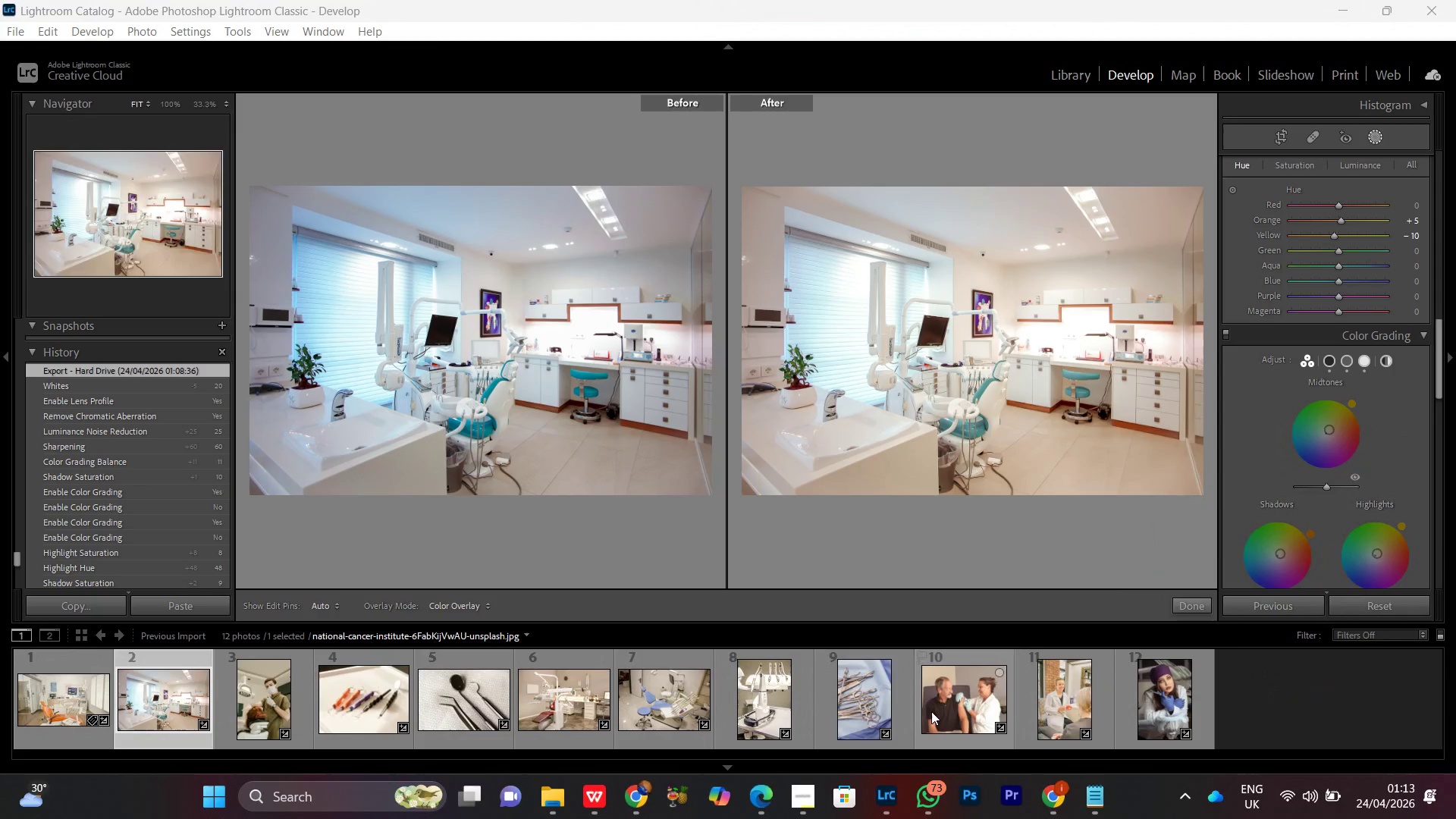 
double_click([1158, 687])
 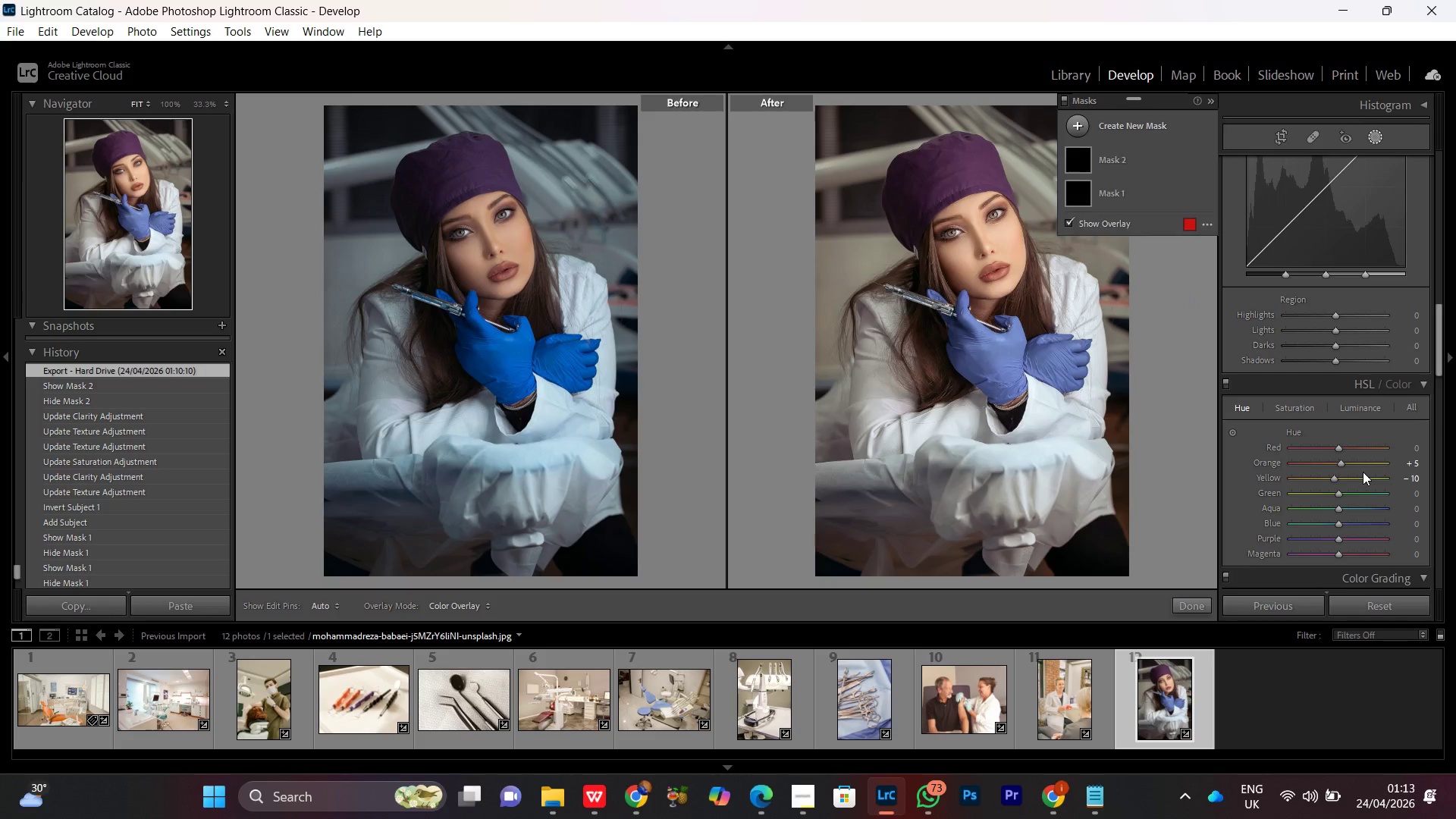 
wait(6.95)
 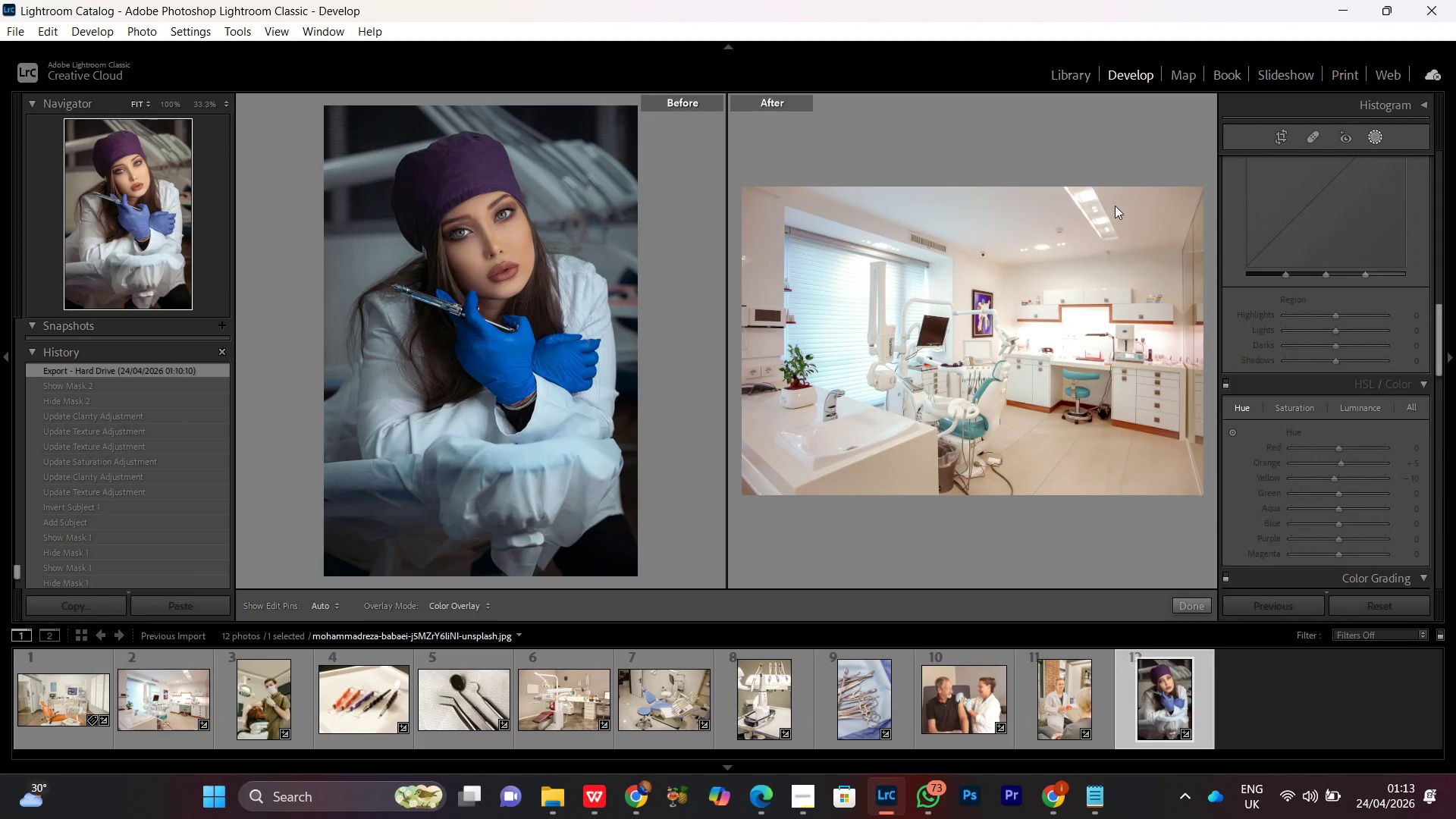 
left_click_drag(start_coordinate=[1440, 343], to_coordinate=[1433, 389])
 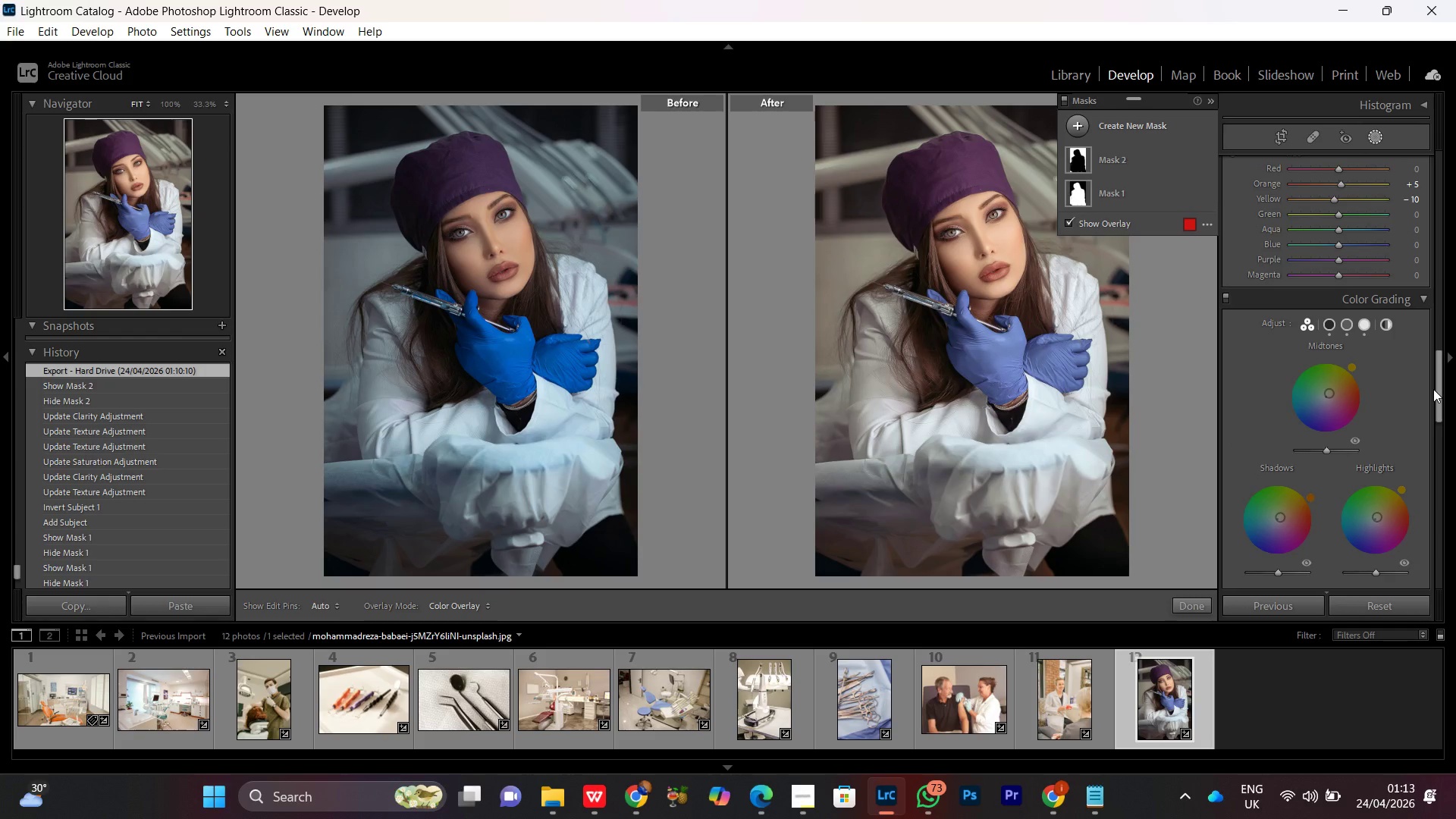 
key(PrintScreen)
 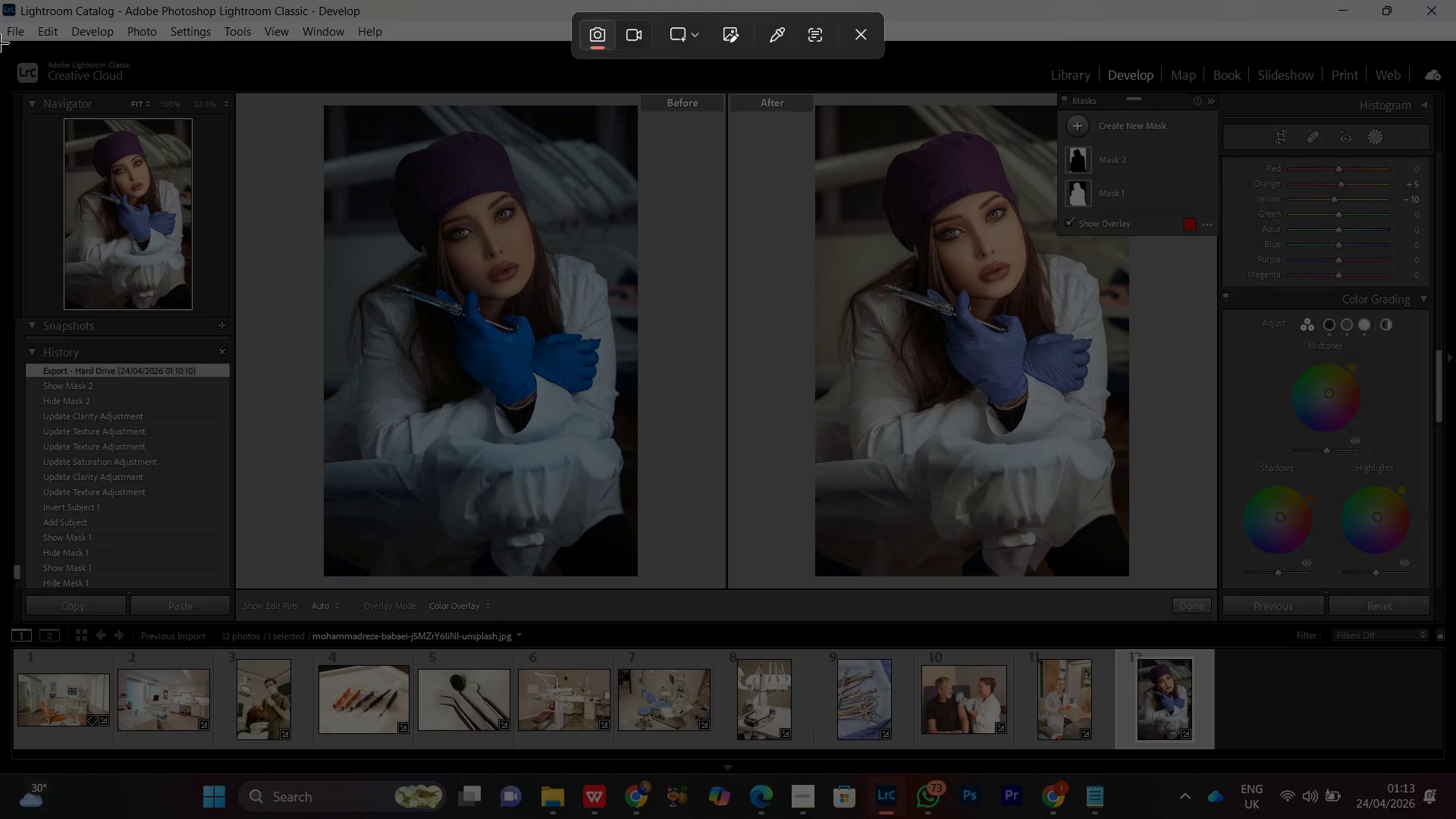 
left_click_drag(start_coordinate=[0, 44], to_coordinate=[1455, 648])
 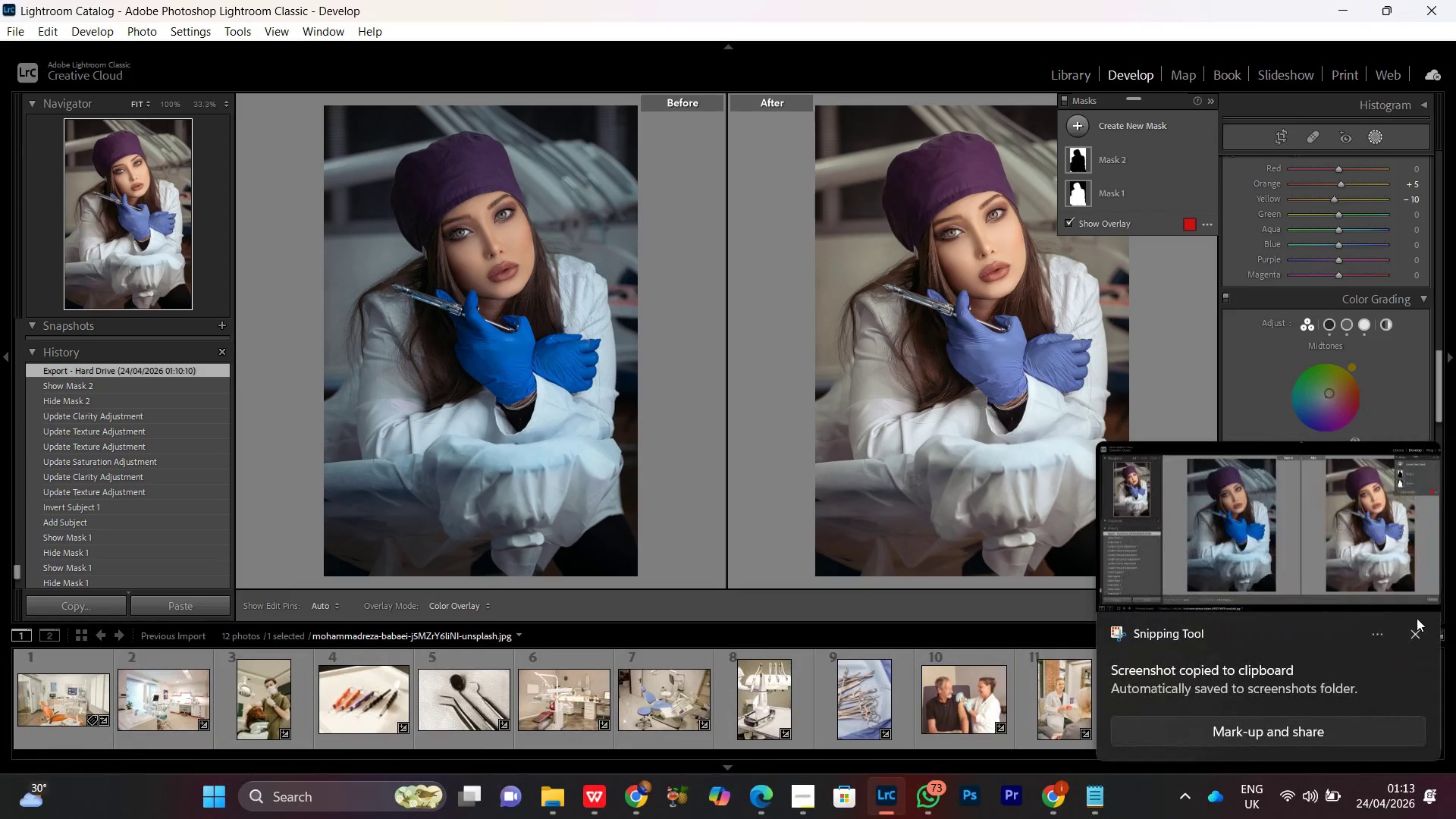 
left_click([1416, 631])
 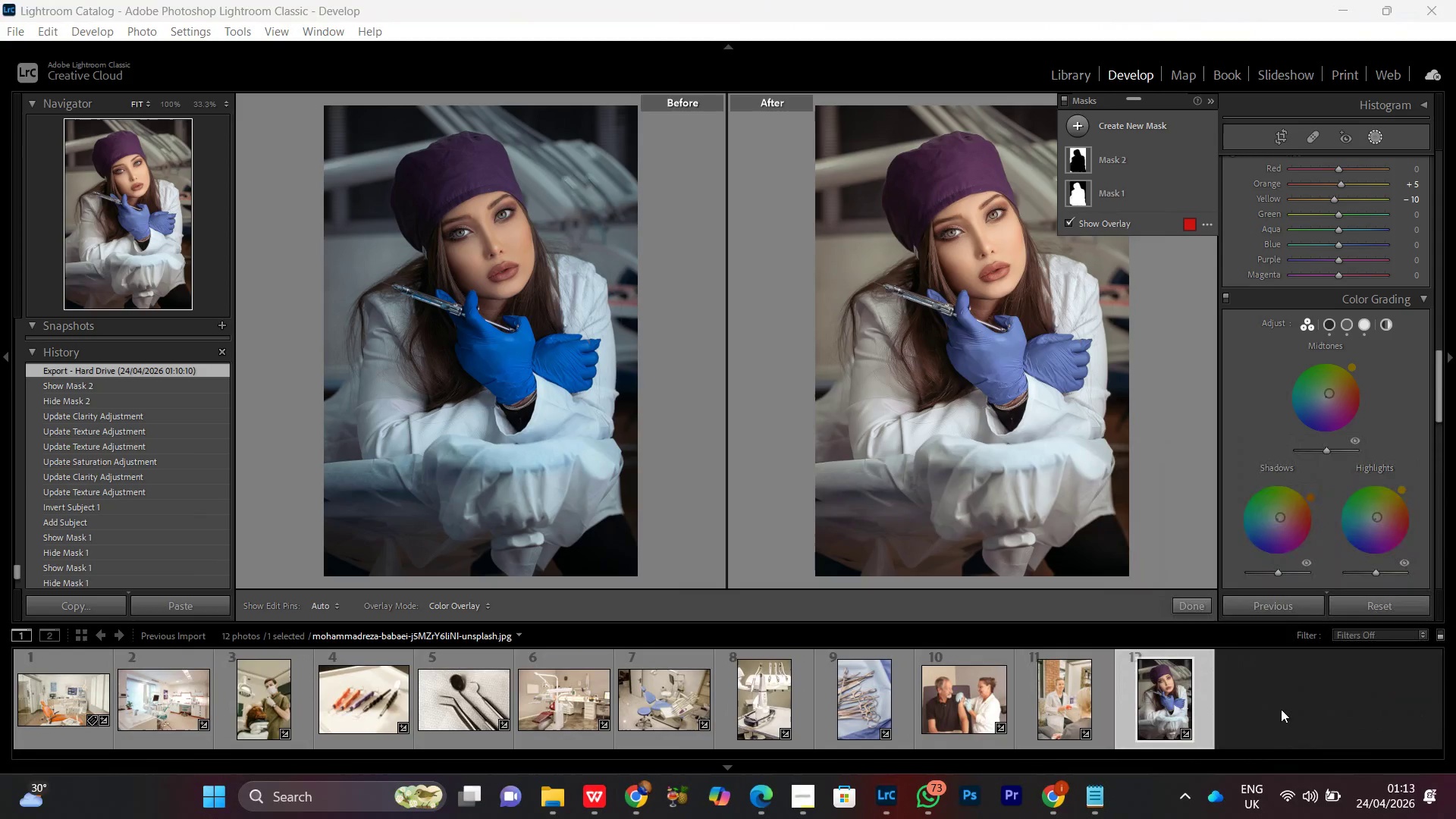 
left_click([1274, 703])
 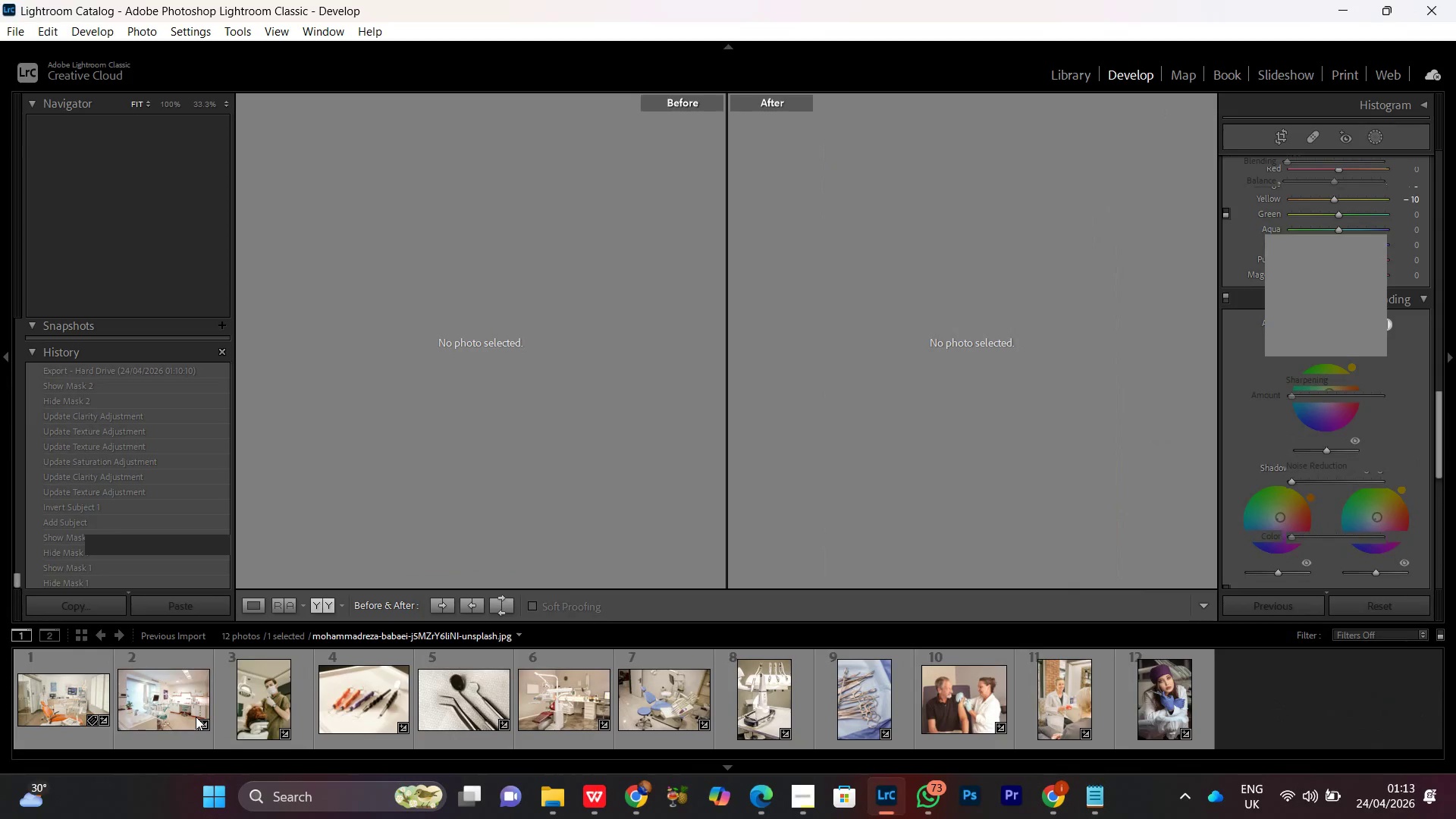 
double_click([158, 702])
 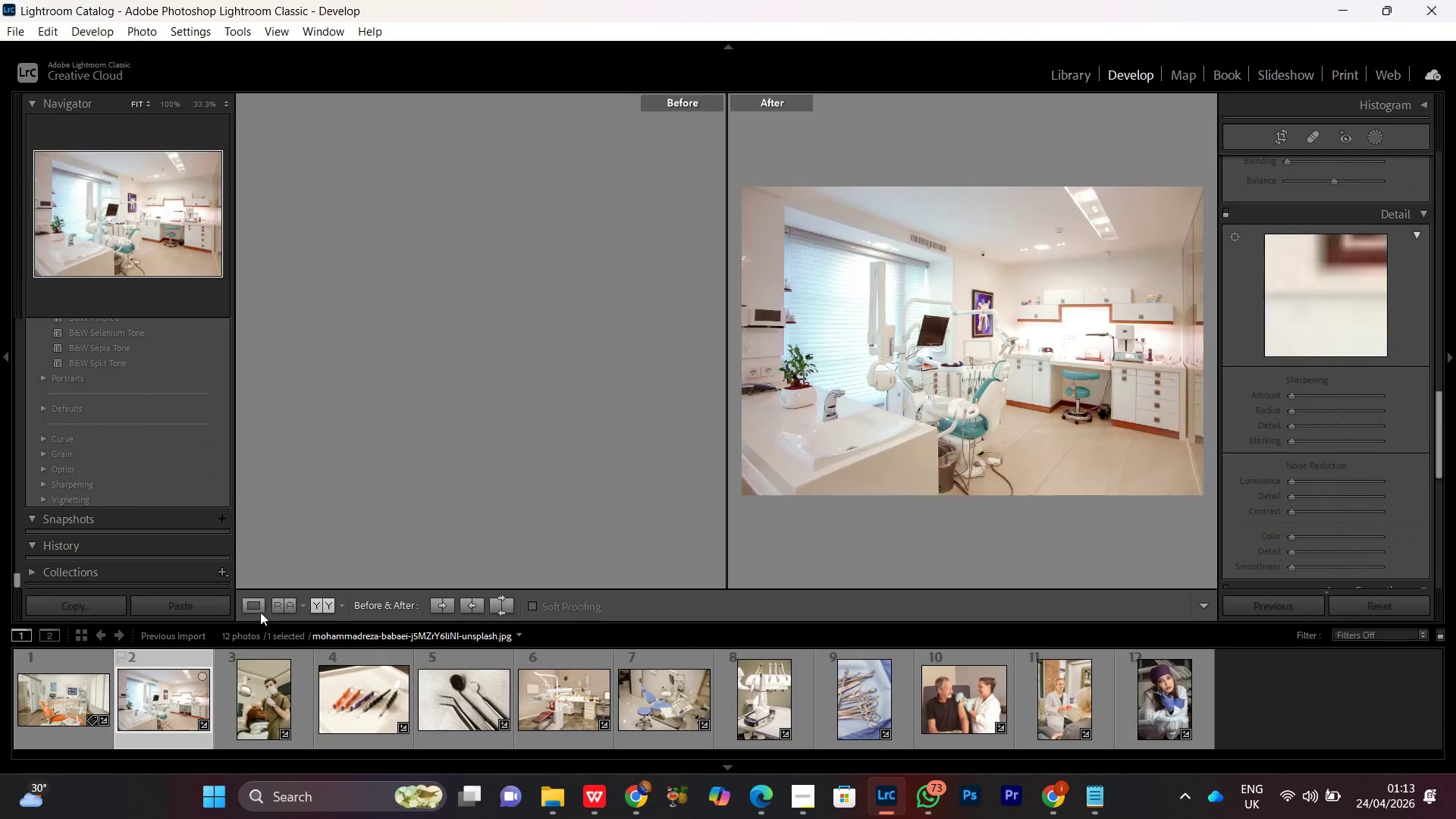 
left_click([258, 608])
 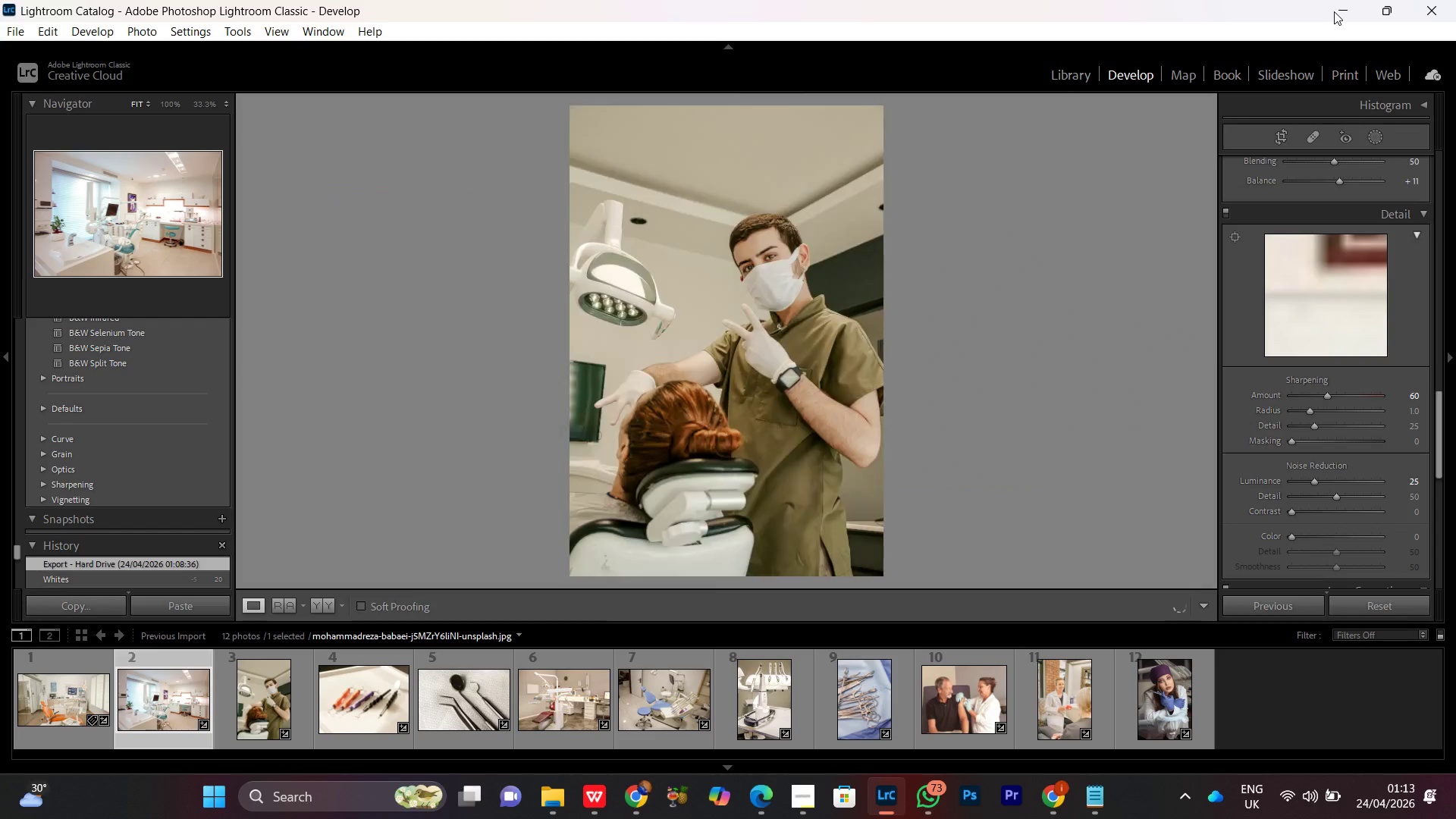 
left_click([1334, 11])
 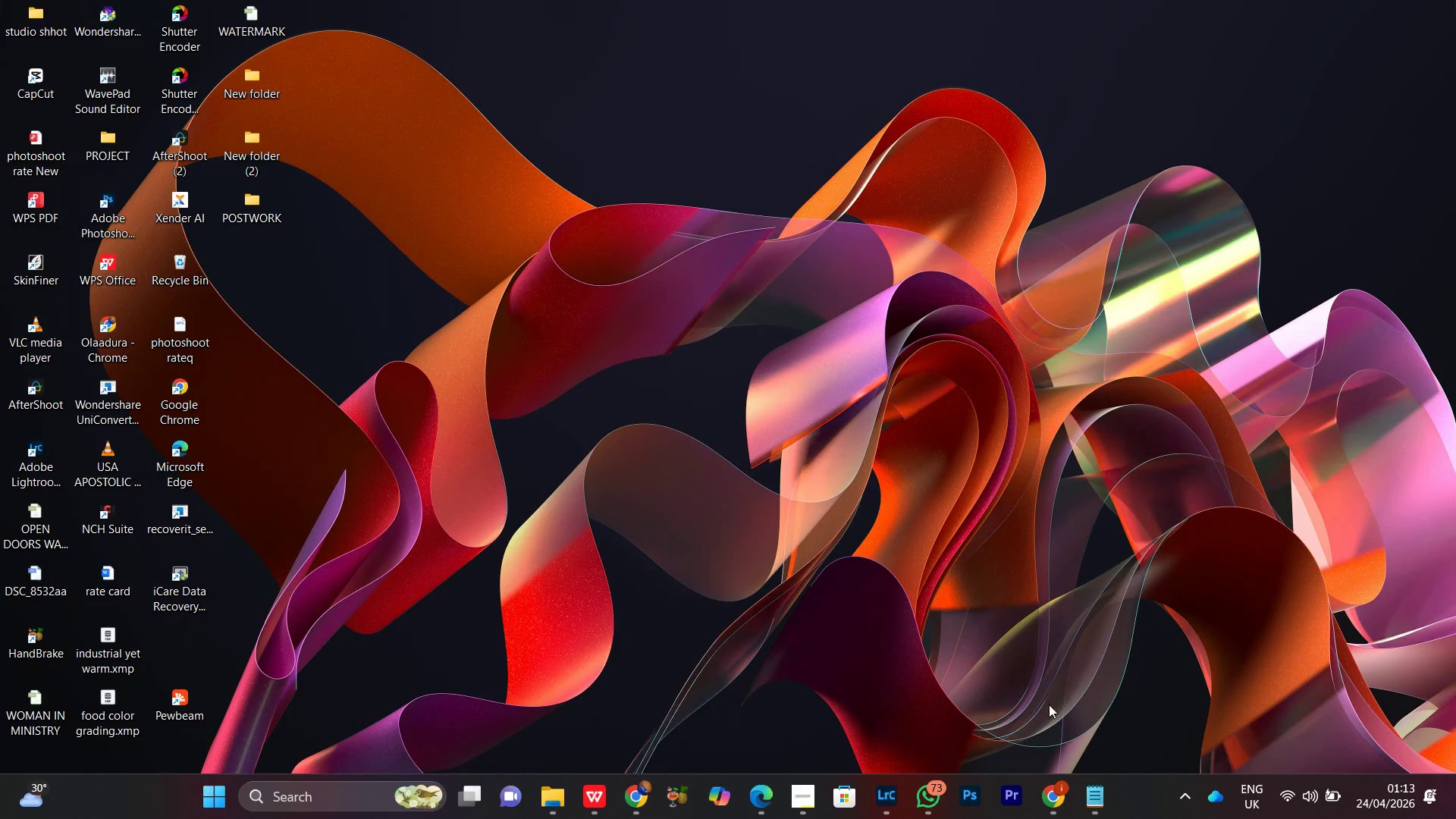 
left_click([1055, 808])
 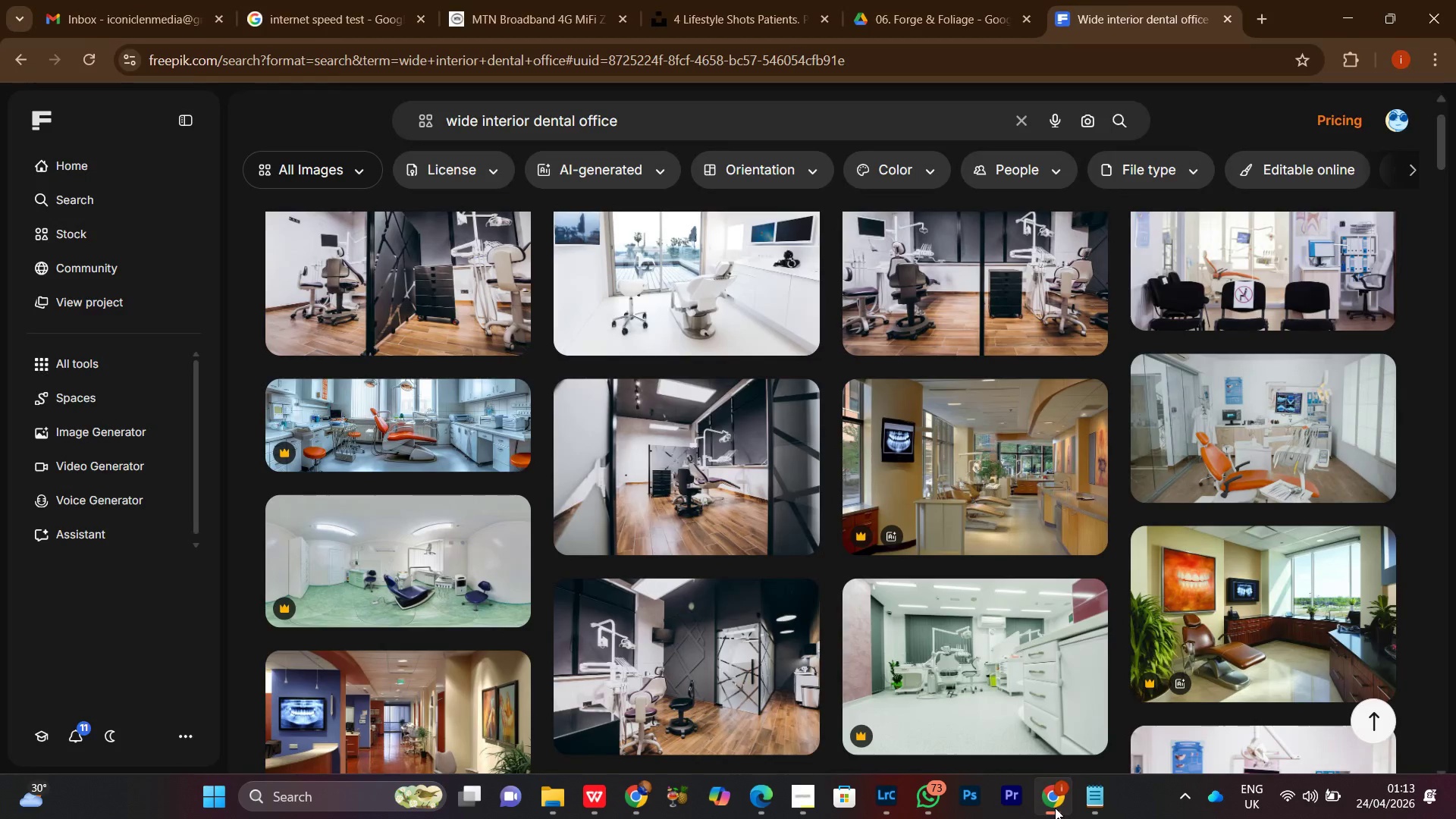 
left_click([1055, 808])
 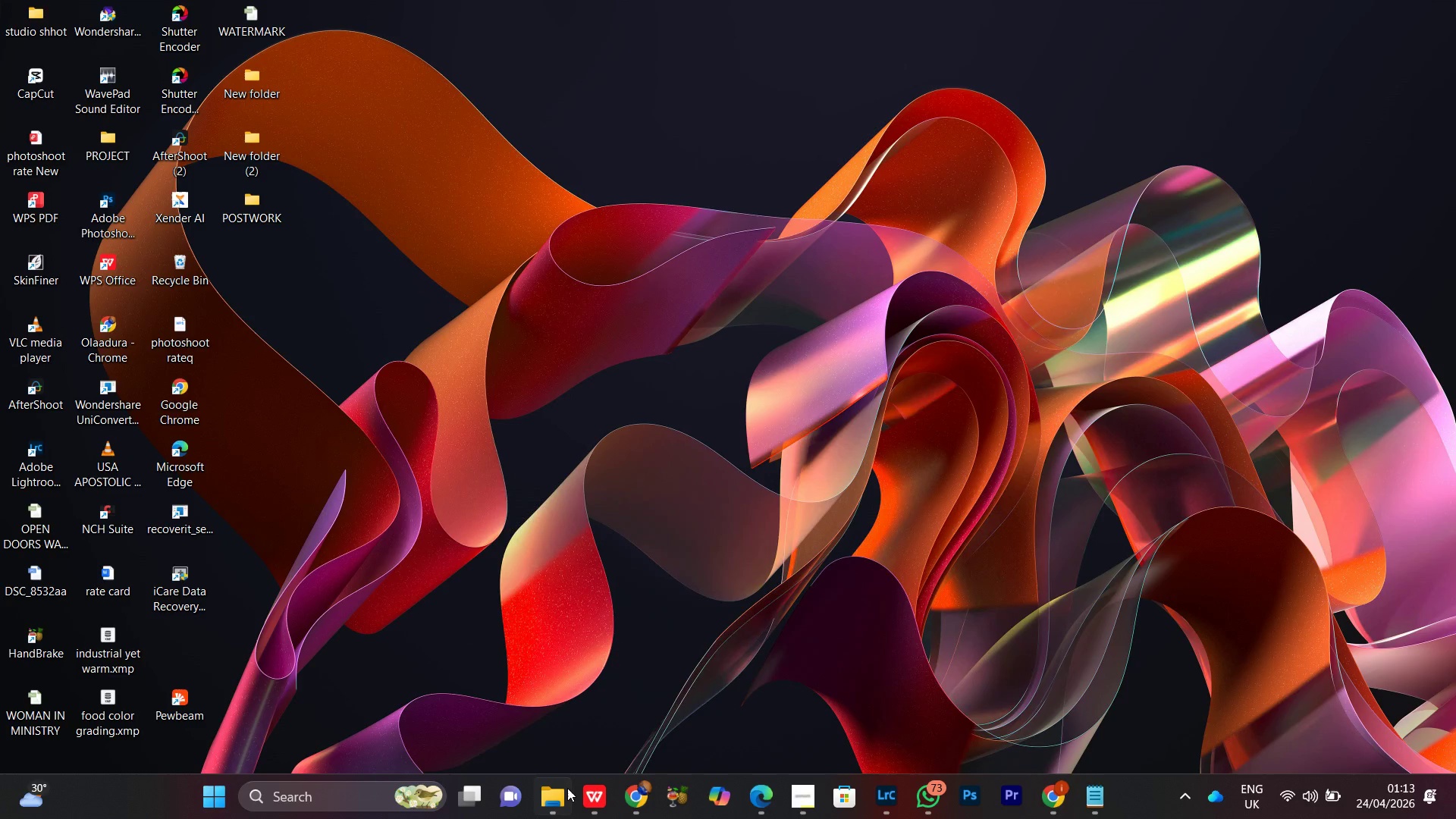 
left_click([566, 794])
 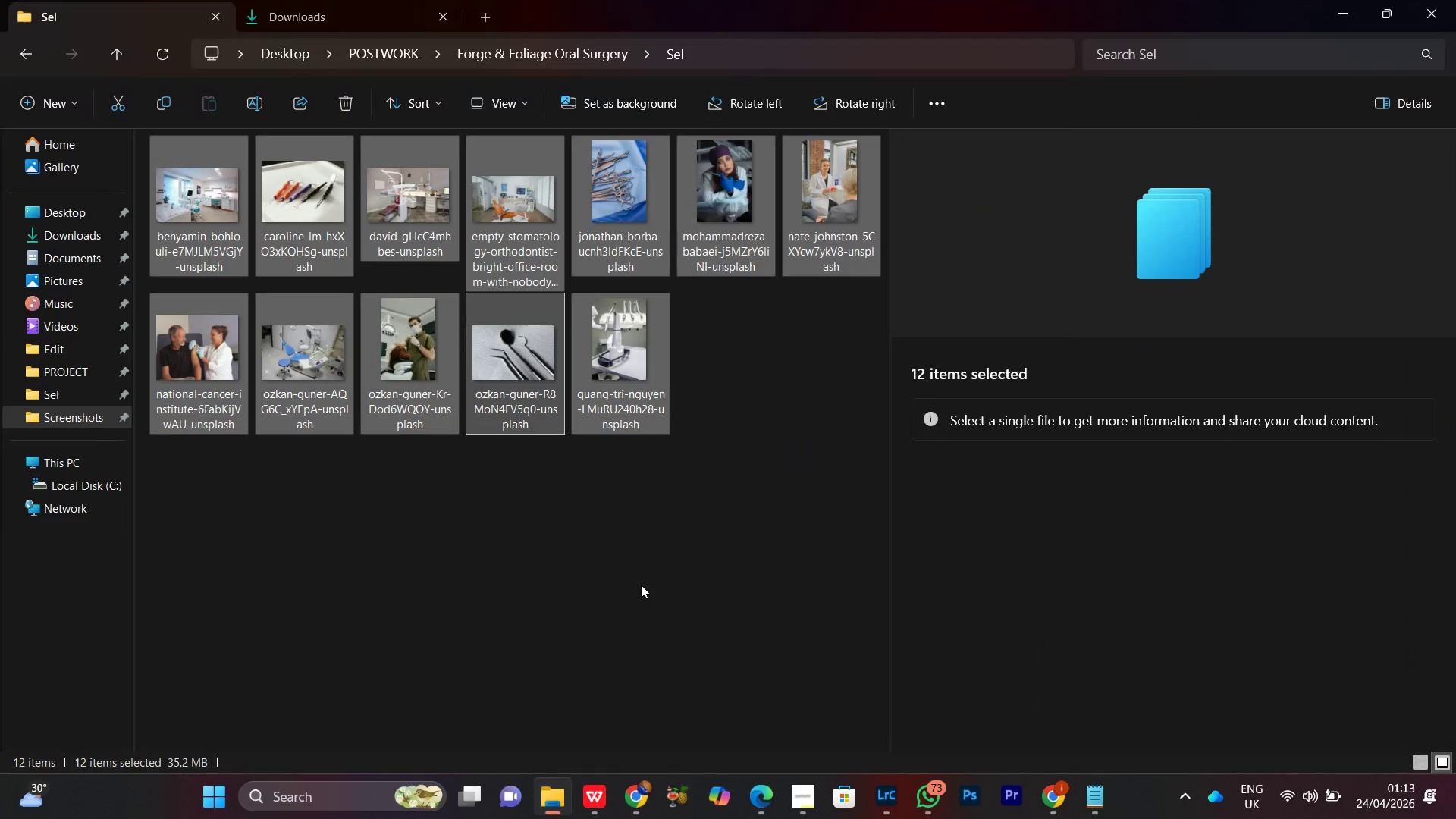 
left_click([614, 573])
 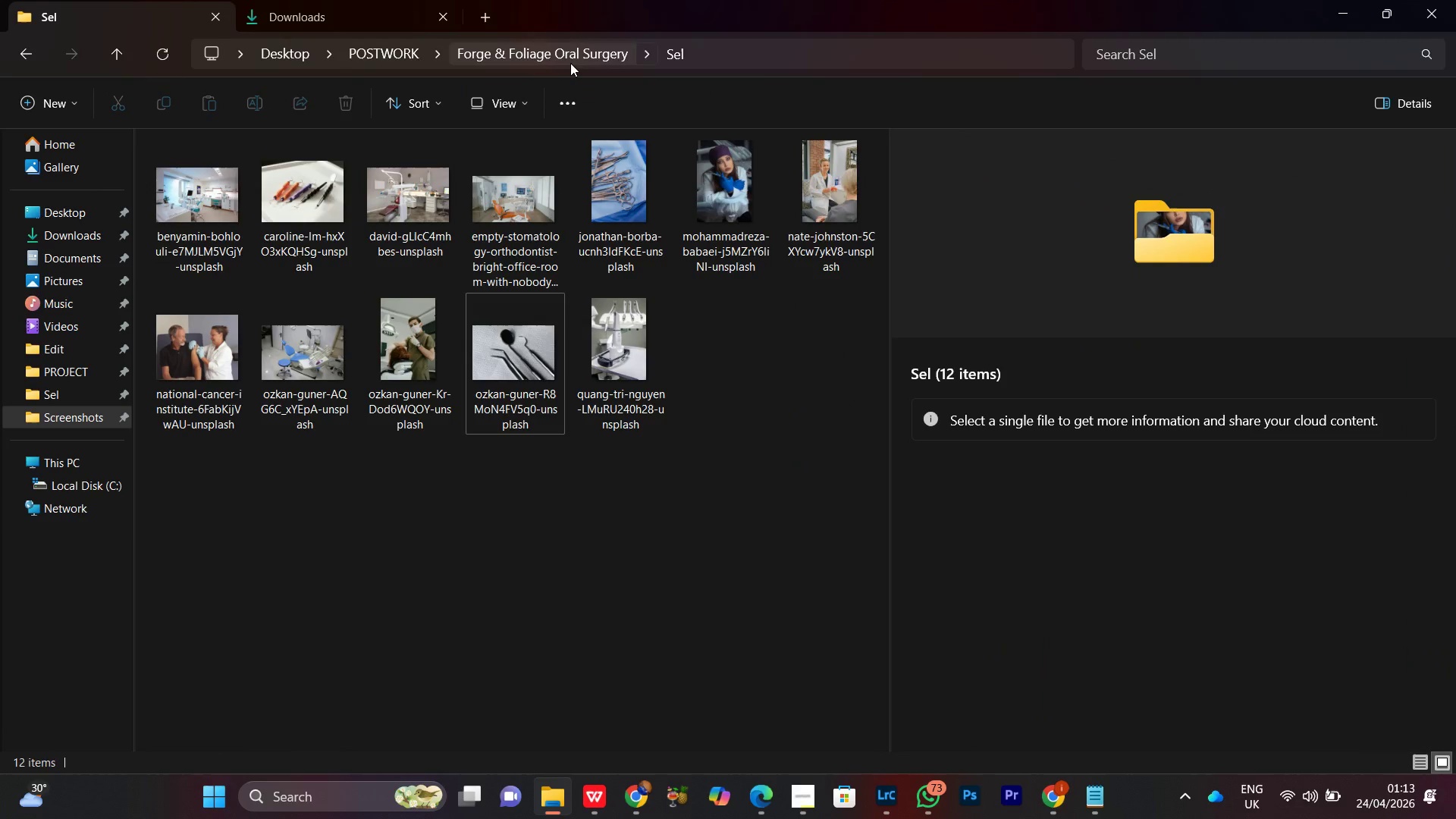 
left_click([570, 52])
 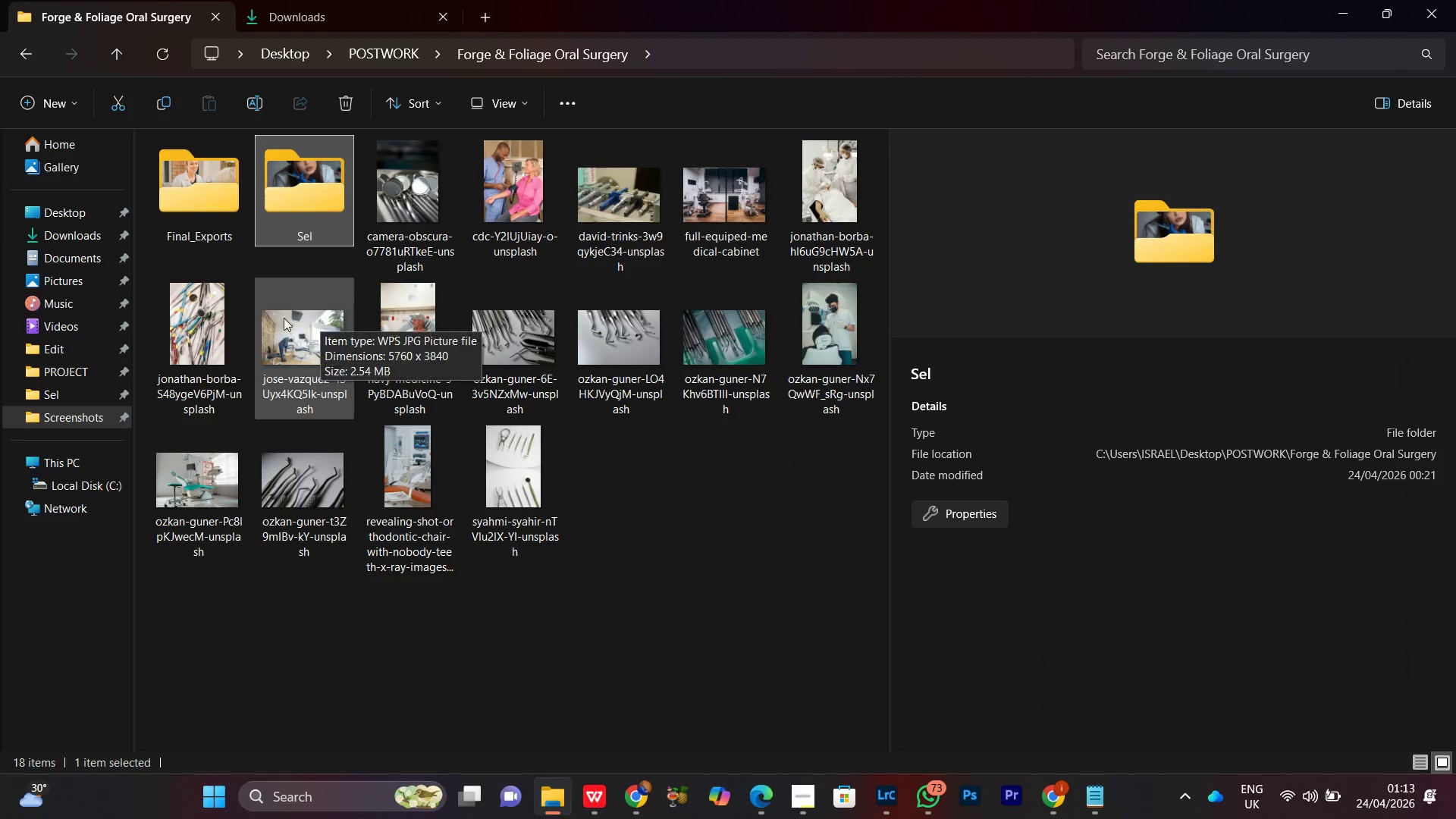 
double_click([196, 199])
 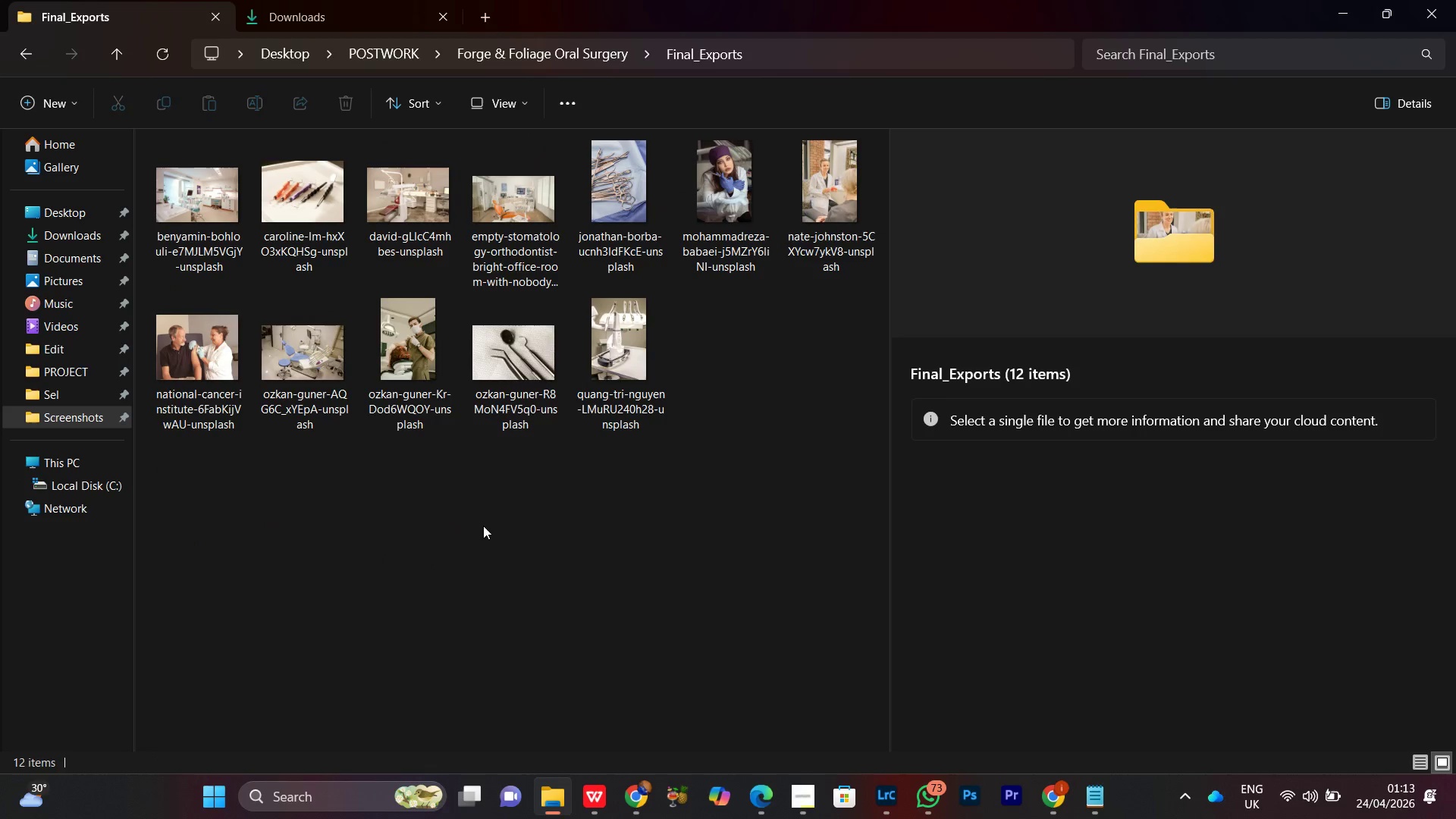 
left_click_drag(start_coordinate=[489, 562], to_coordinate=[485, 562])
 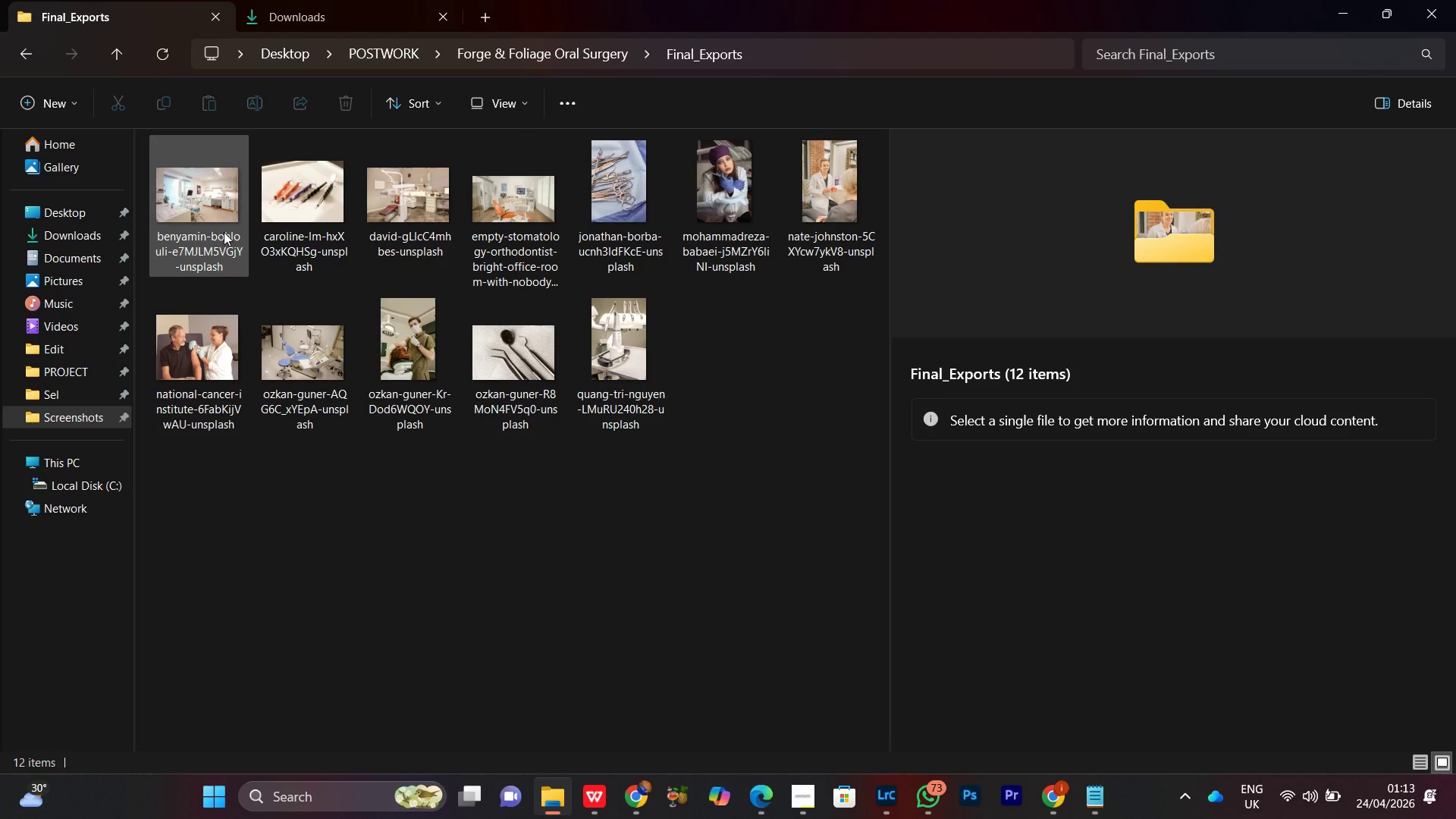 
left_click([209, 219])
 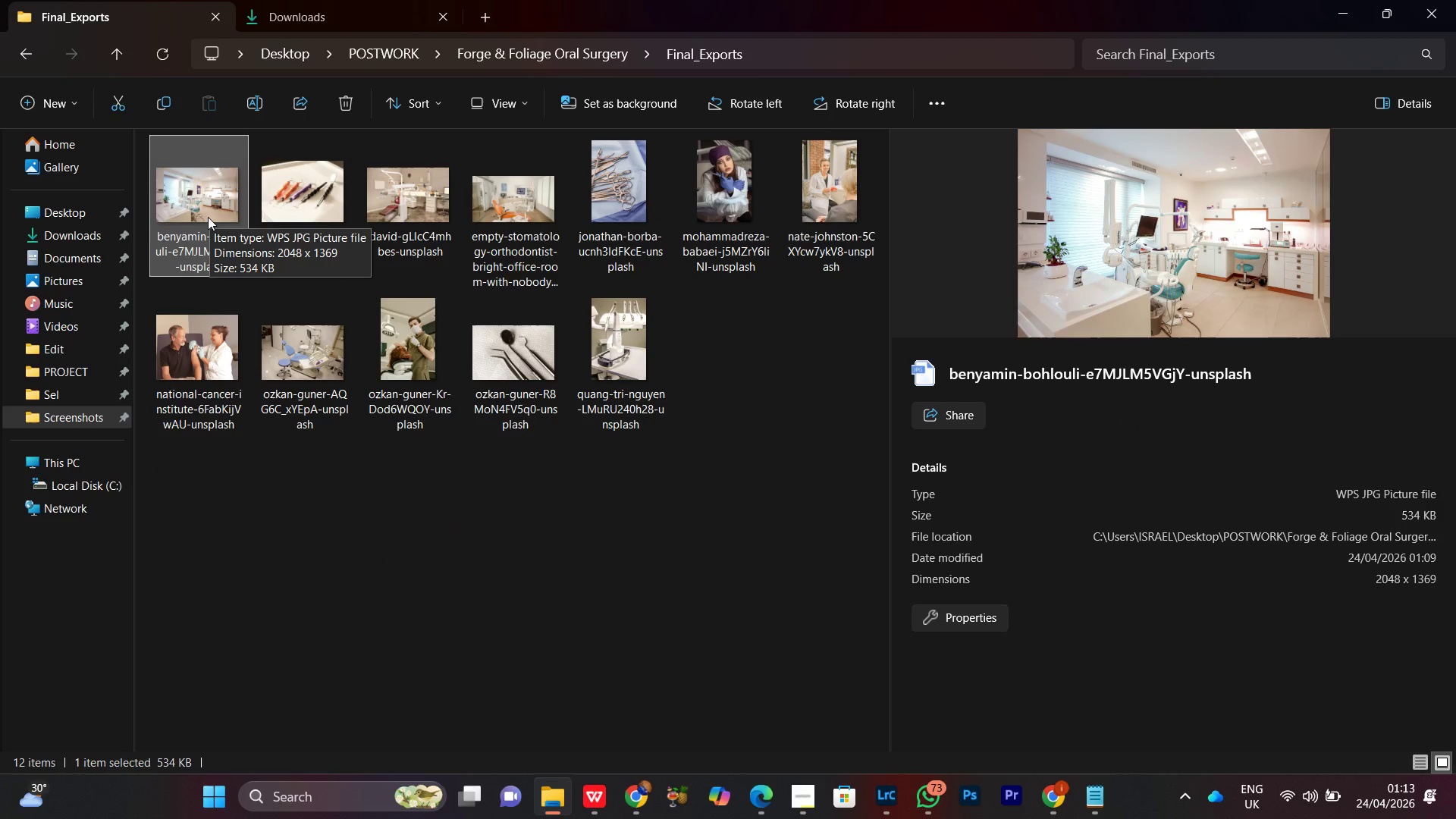 
right_click([183, 203])
 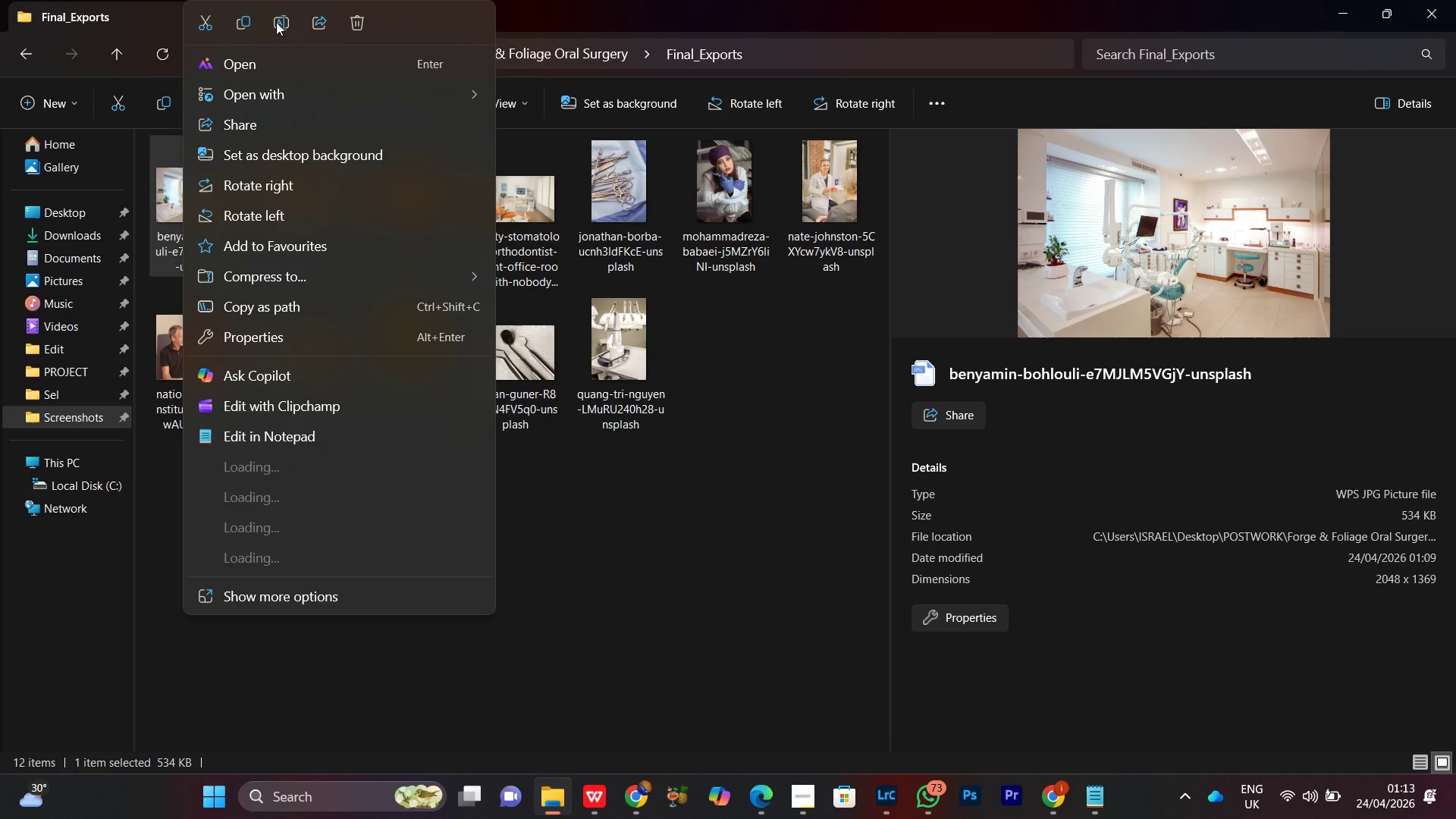 
left_click([280, 27])
 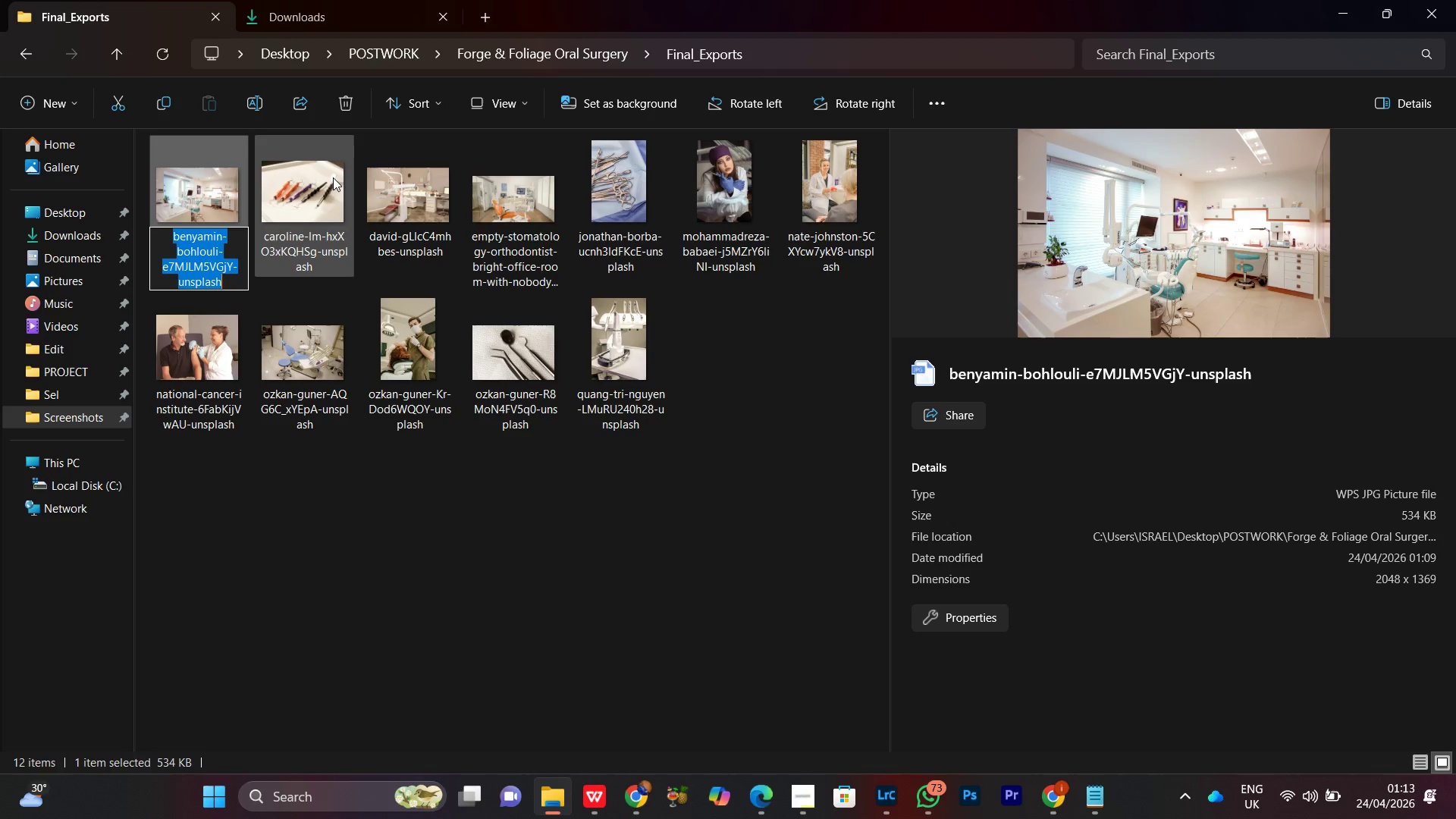 
key(Control+V)
 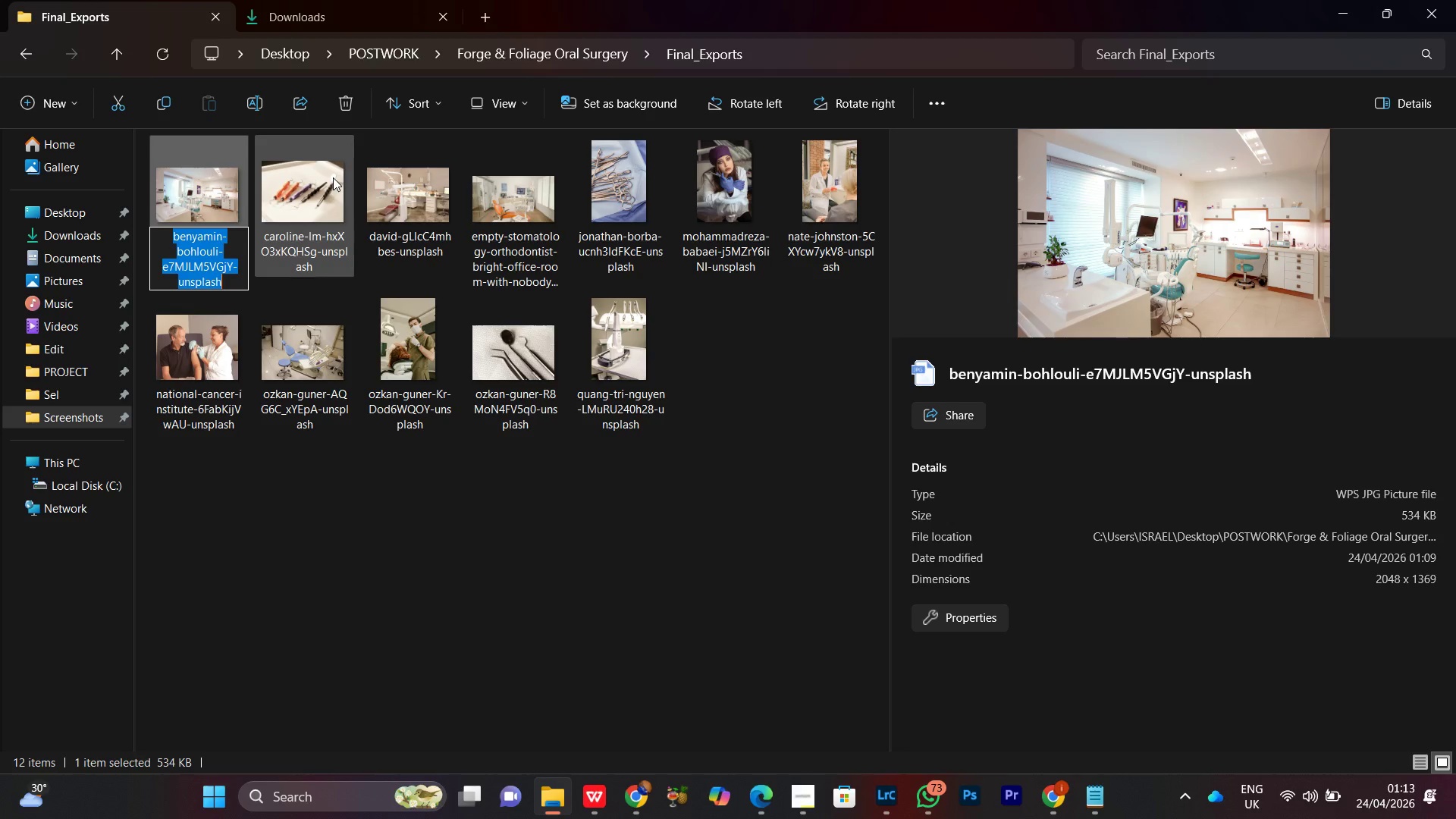 
key(Meta+V)
 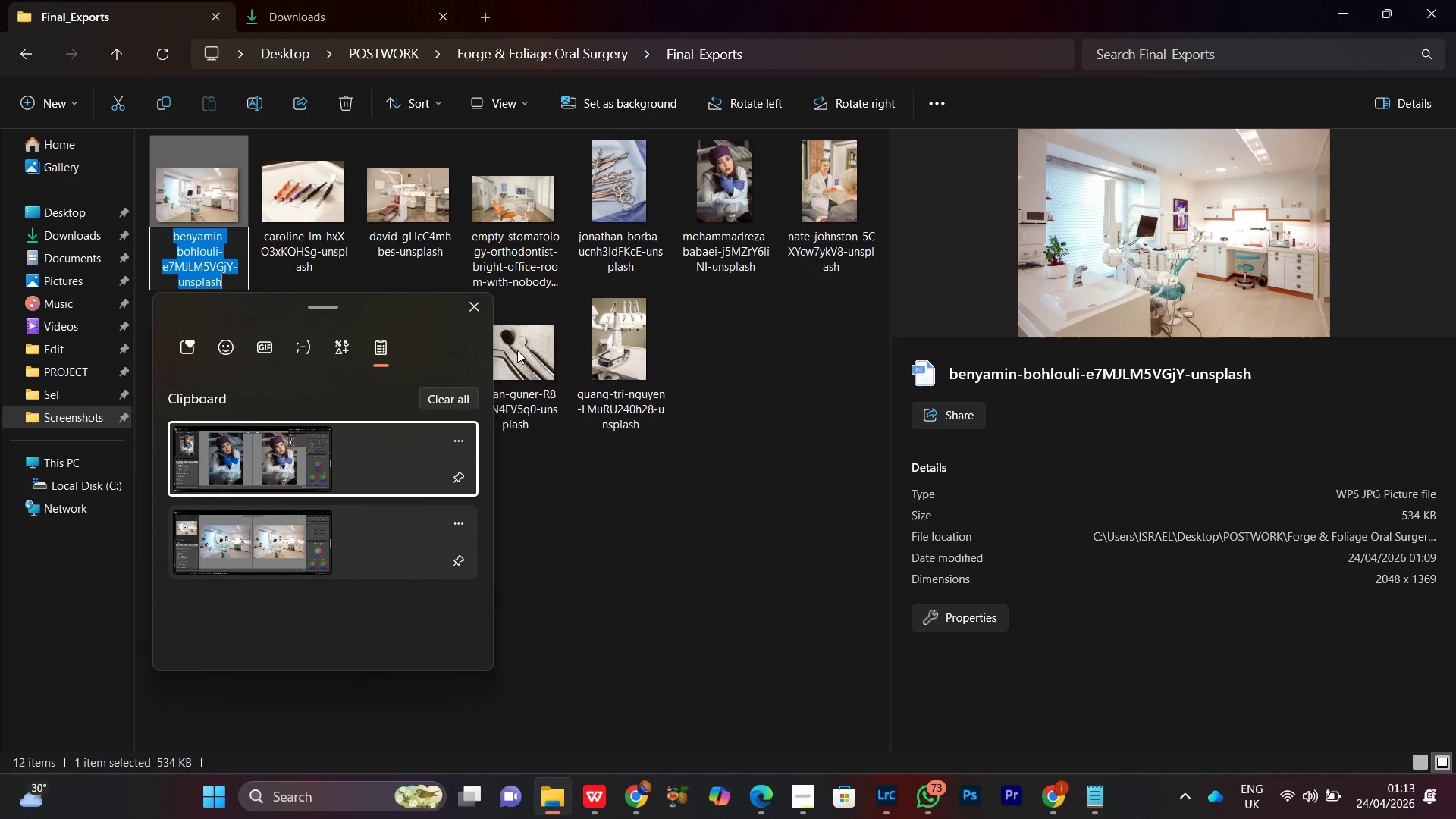 
scroll: coordinate [383, 585], scroll_direction: down, amount: 7.0
 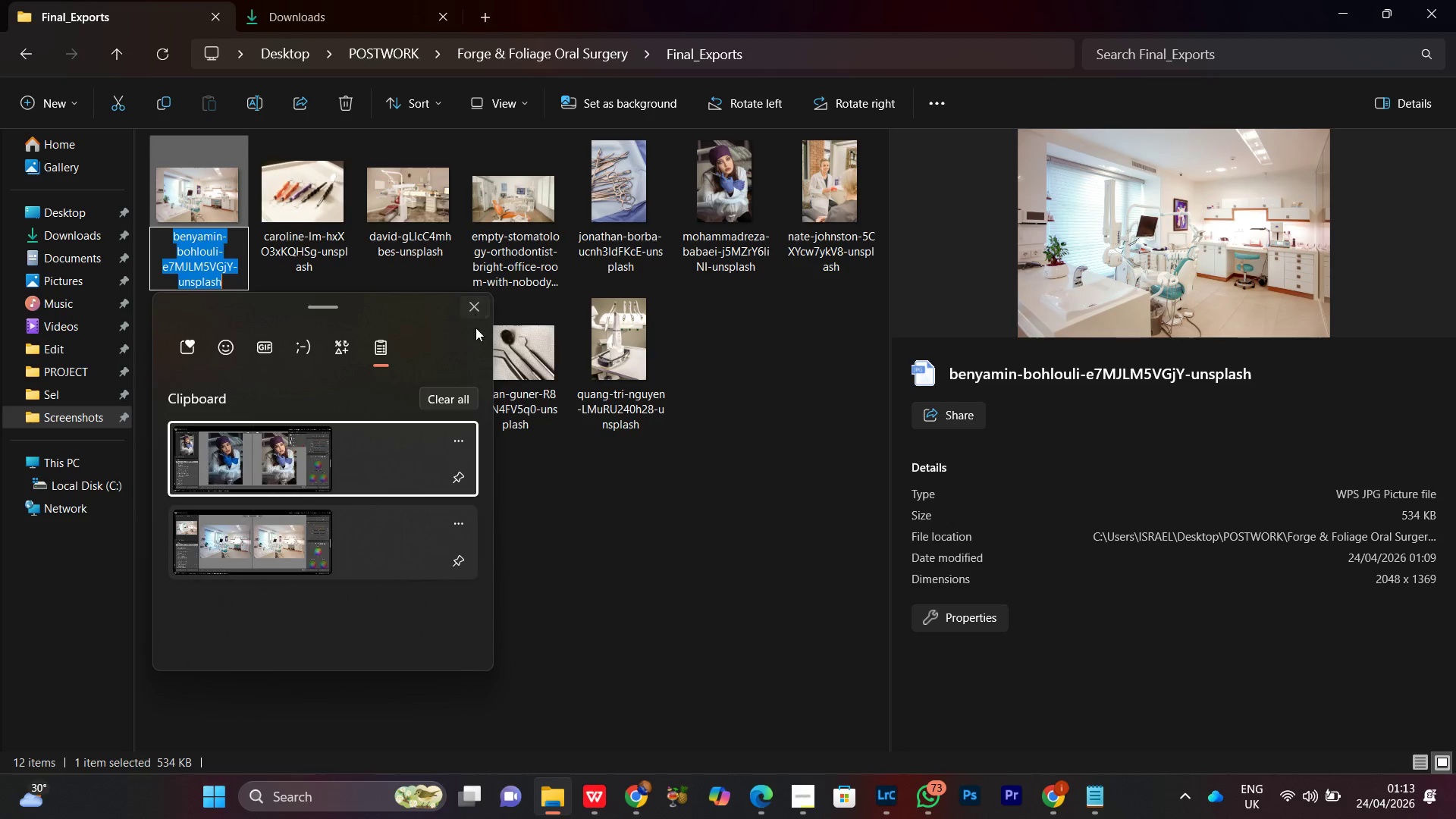 
double_click([522, 506])
 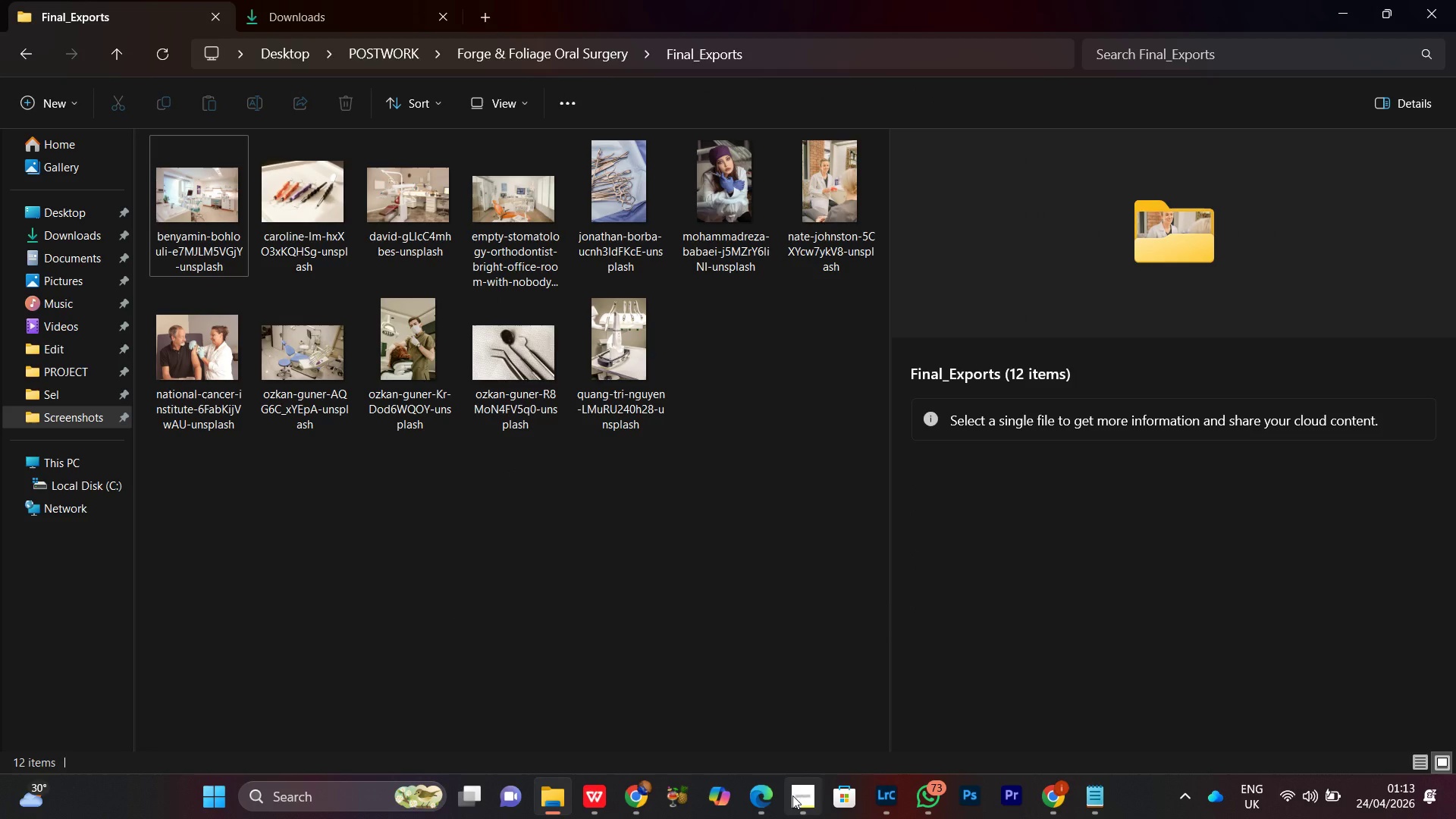 
left_click([792, 796])